 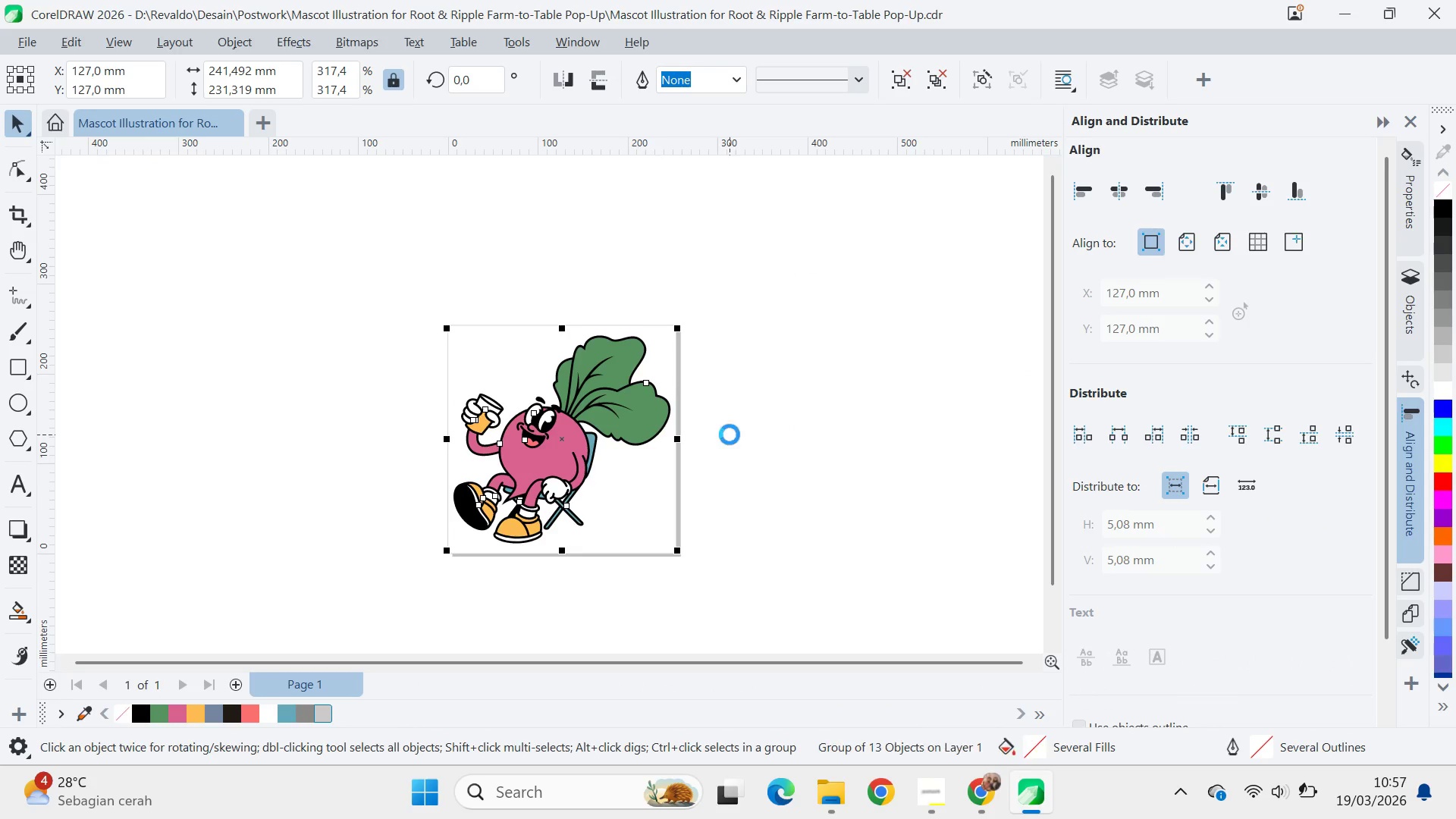 
key(Control+E)
 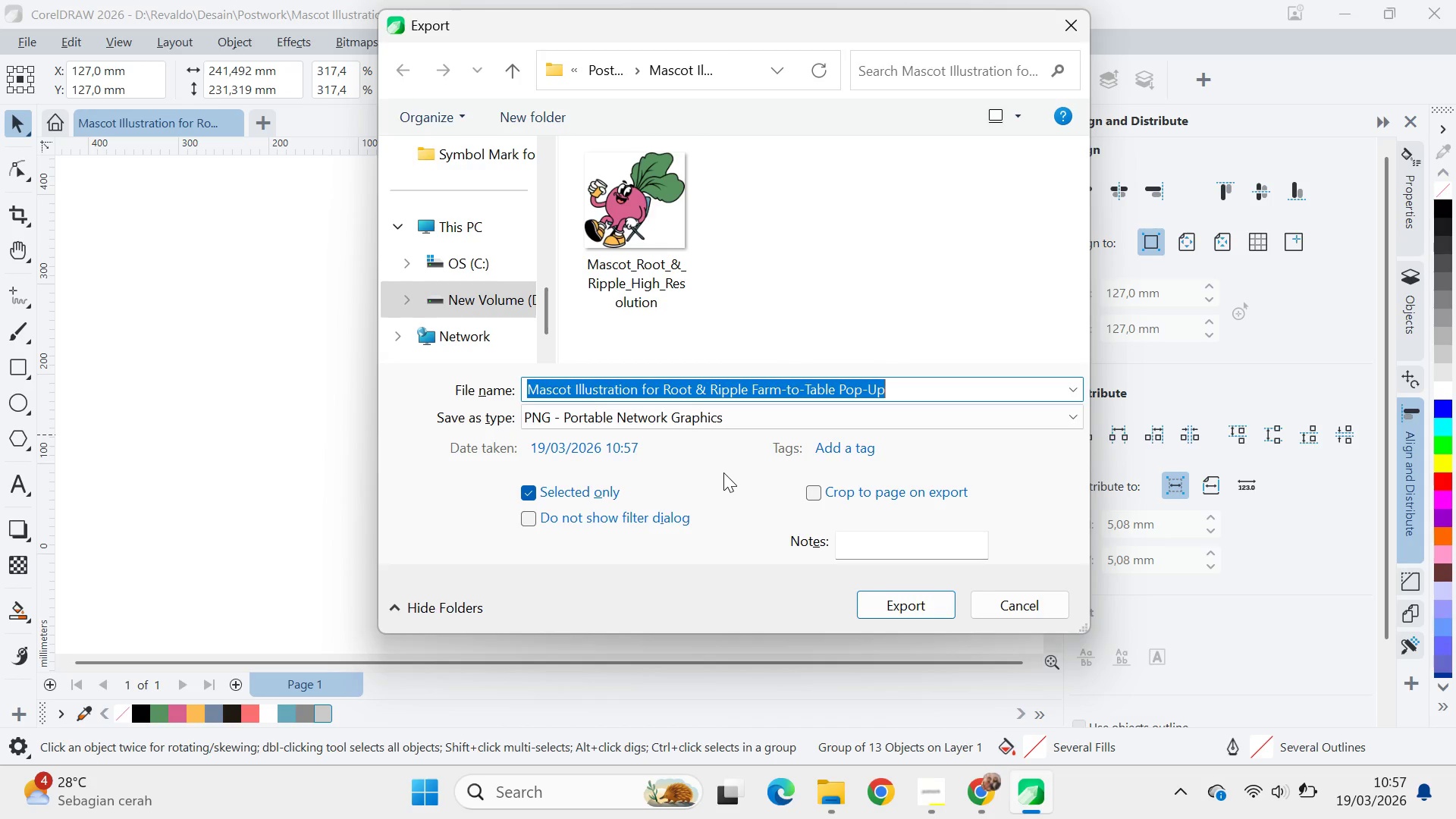 
wait(6.92)
 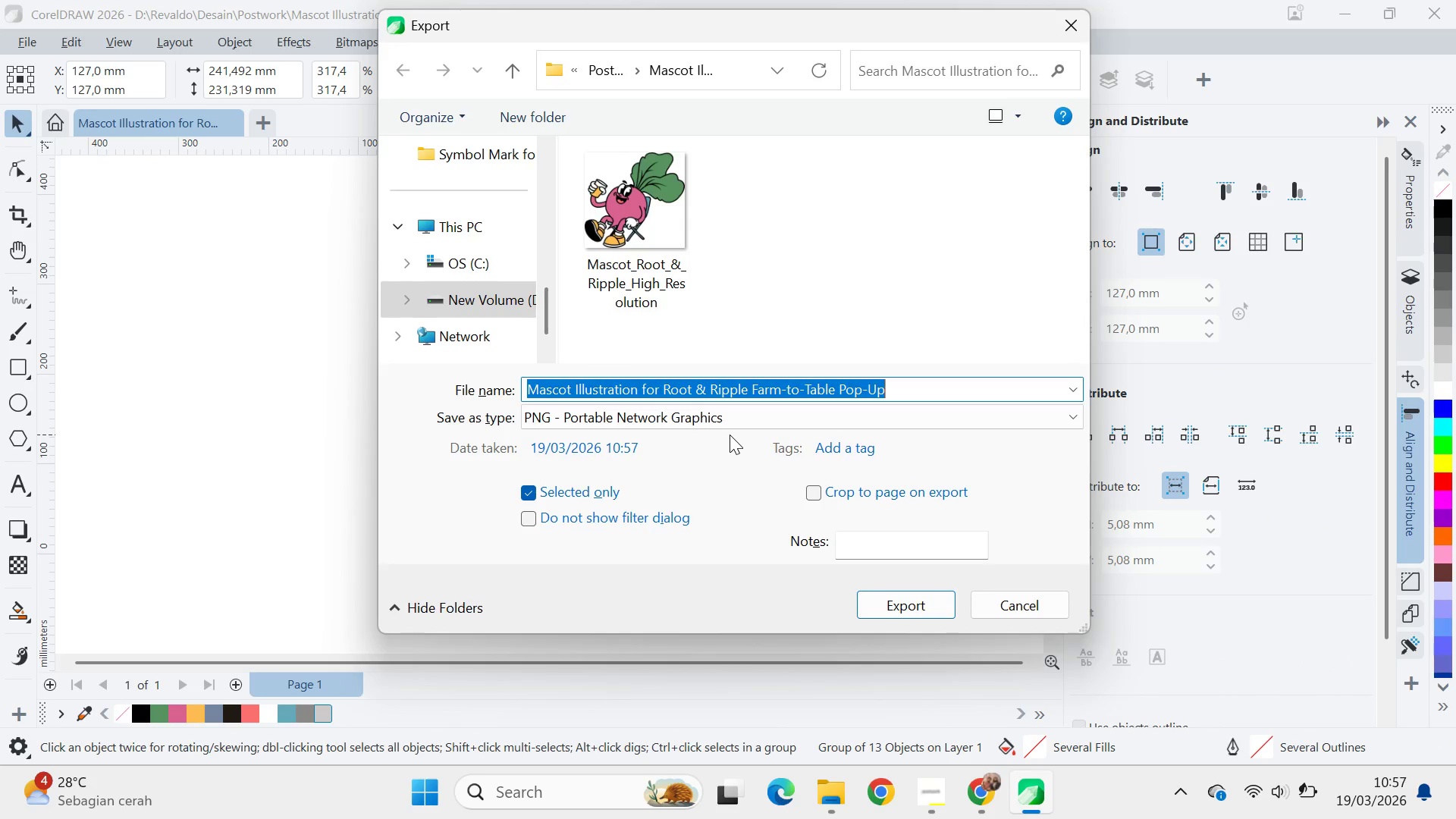 
left_click([1062, 592])
 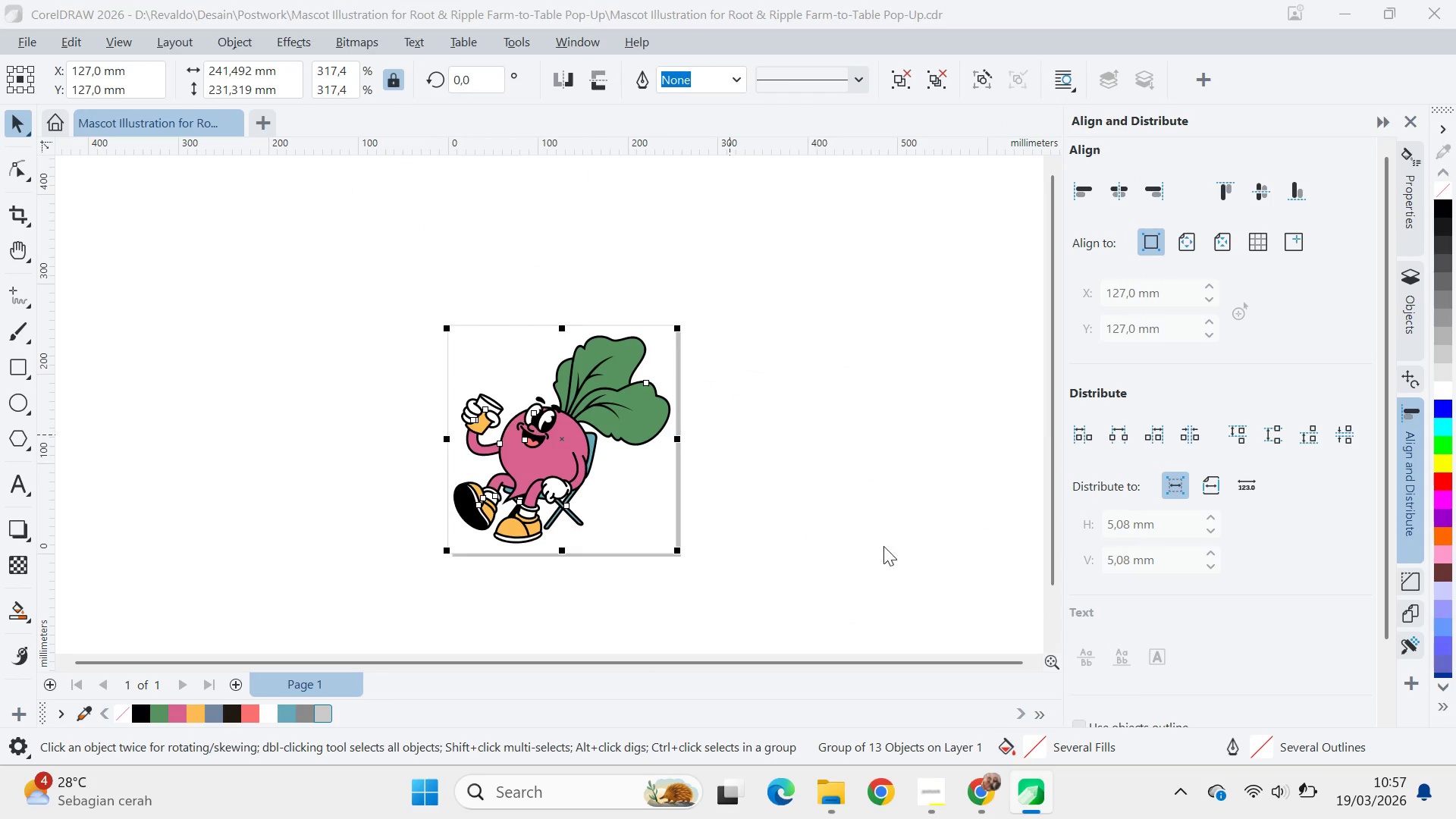 
left_click([883, 543])
 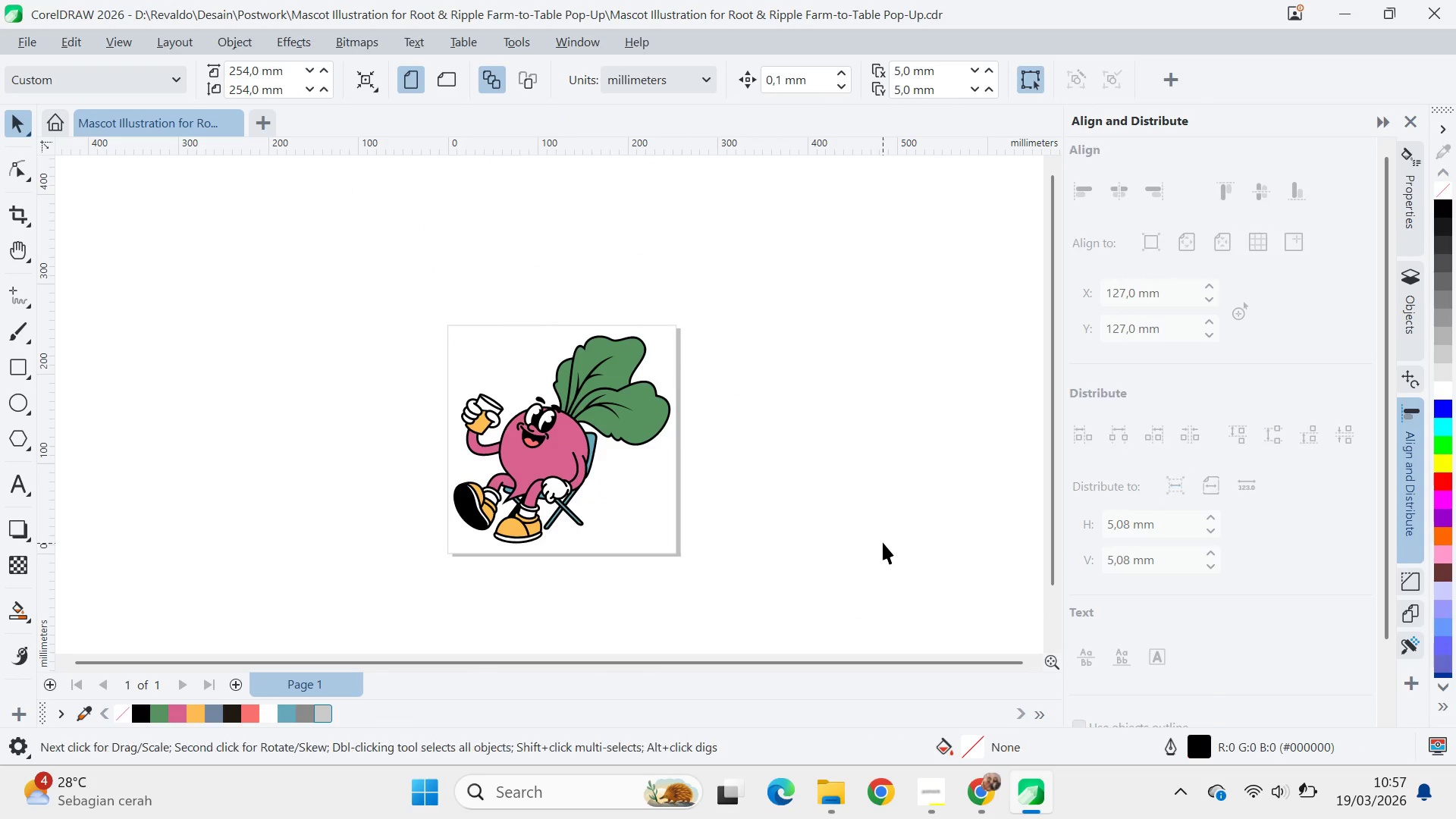 
key(Control+ControlLeft)
 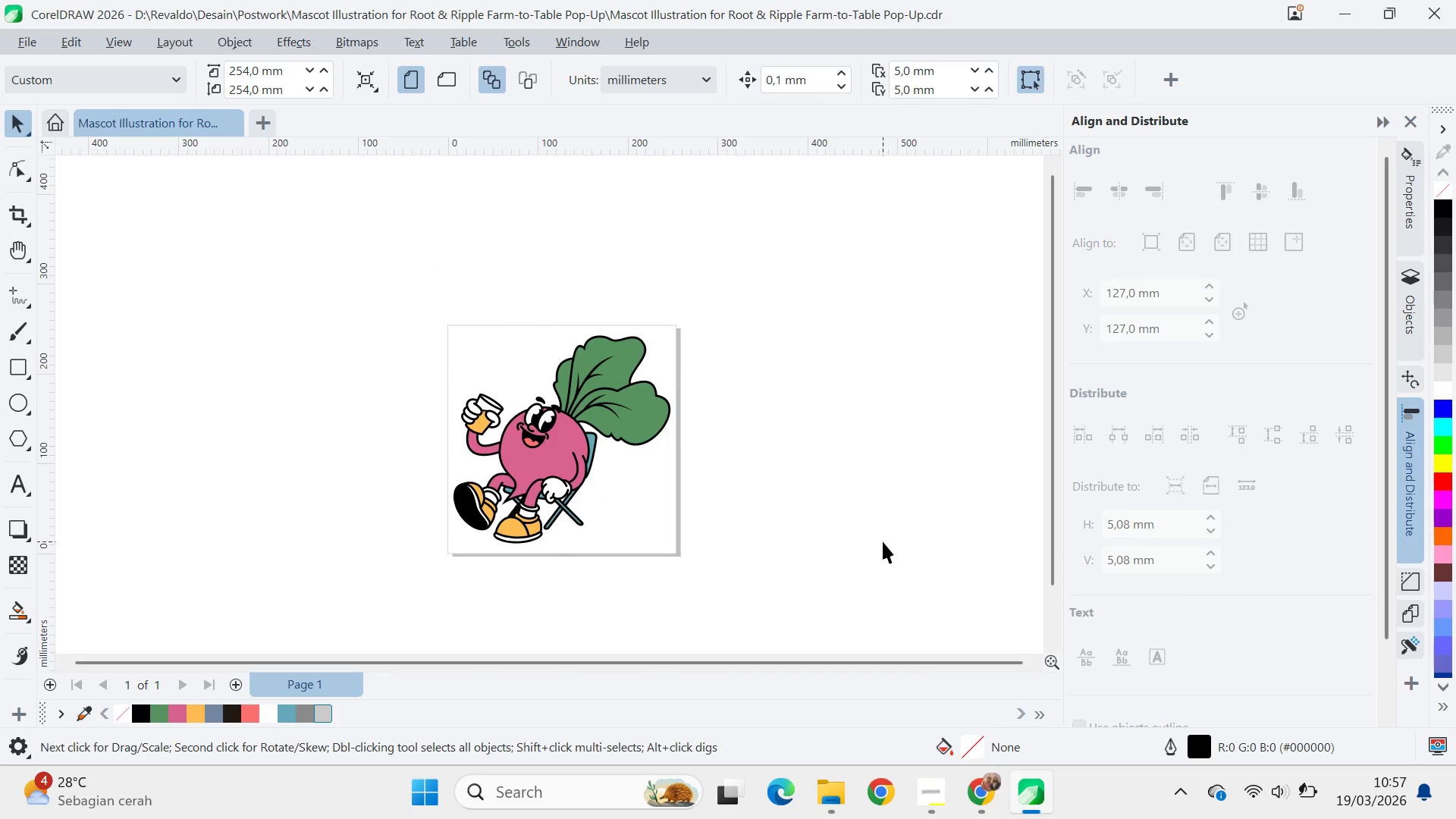 
key(Control+S)
 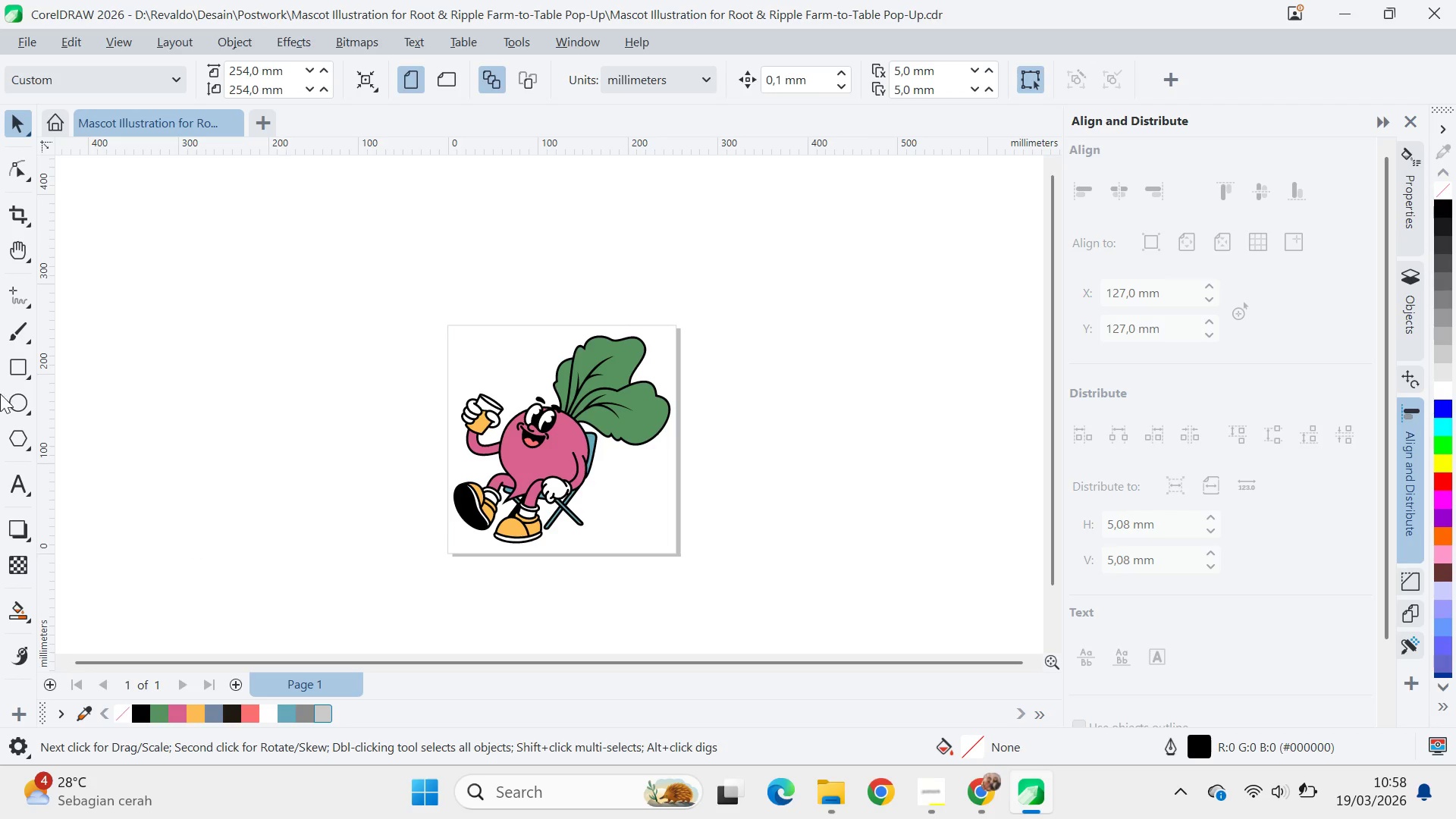 
wait(51.72)
 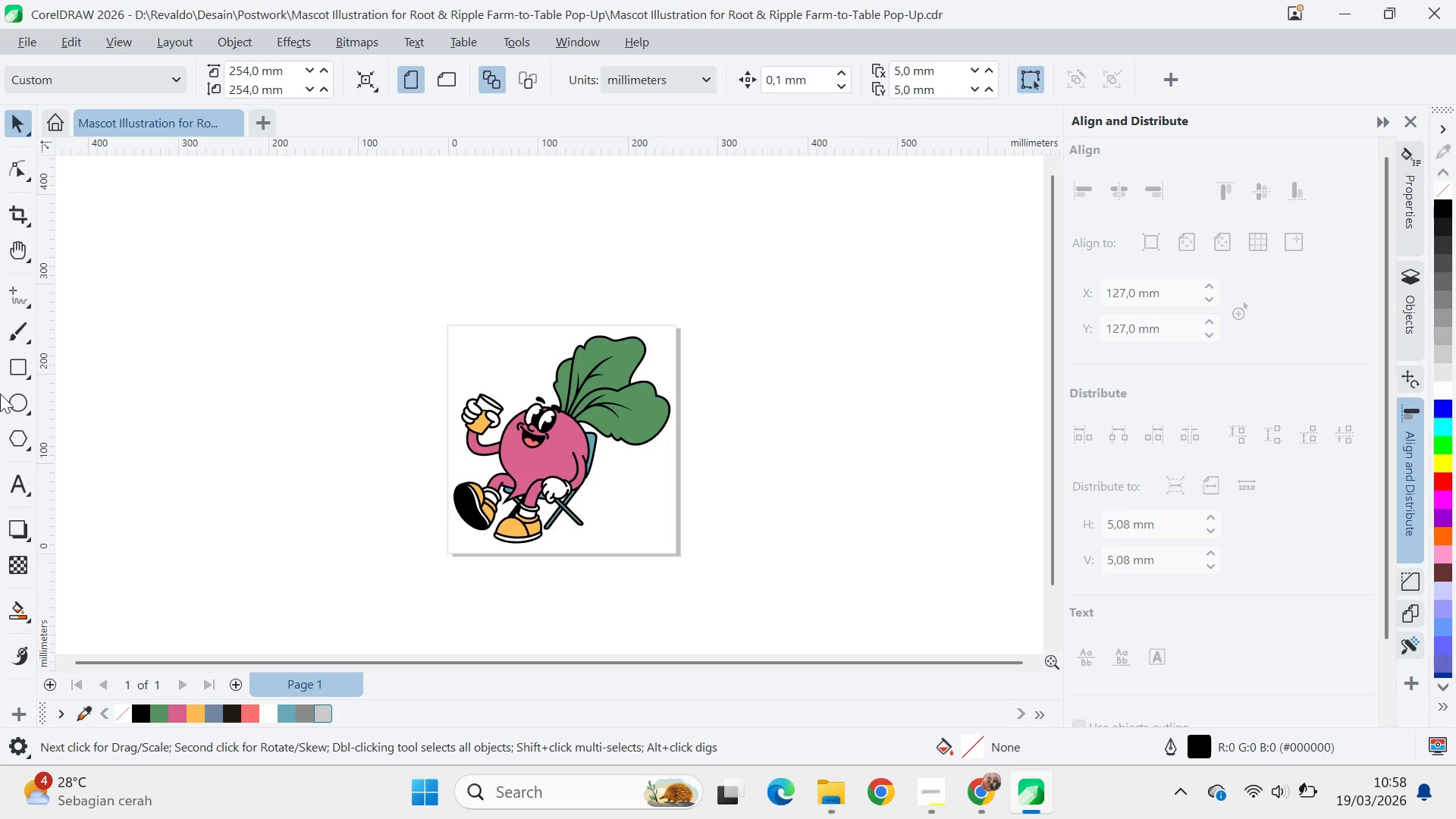 
double_click([634, 395])
 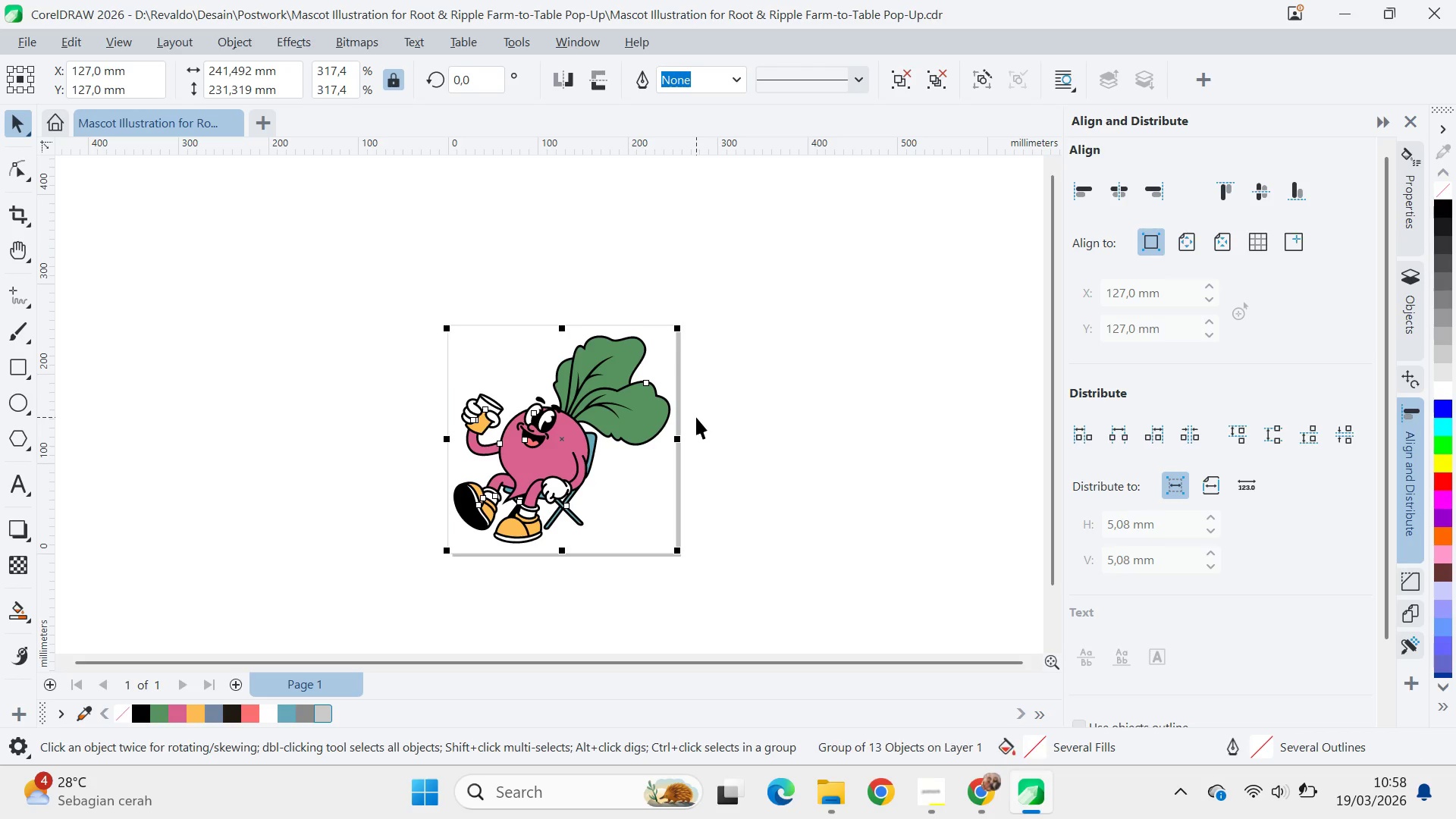 
key(Control+E)
 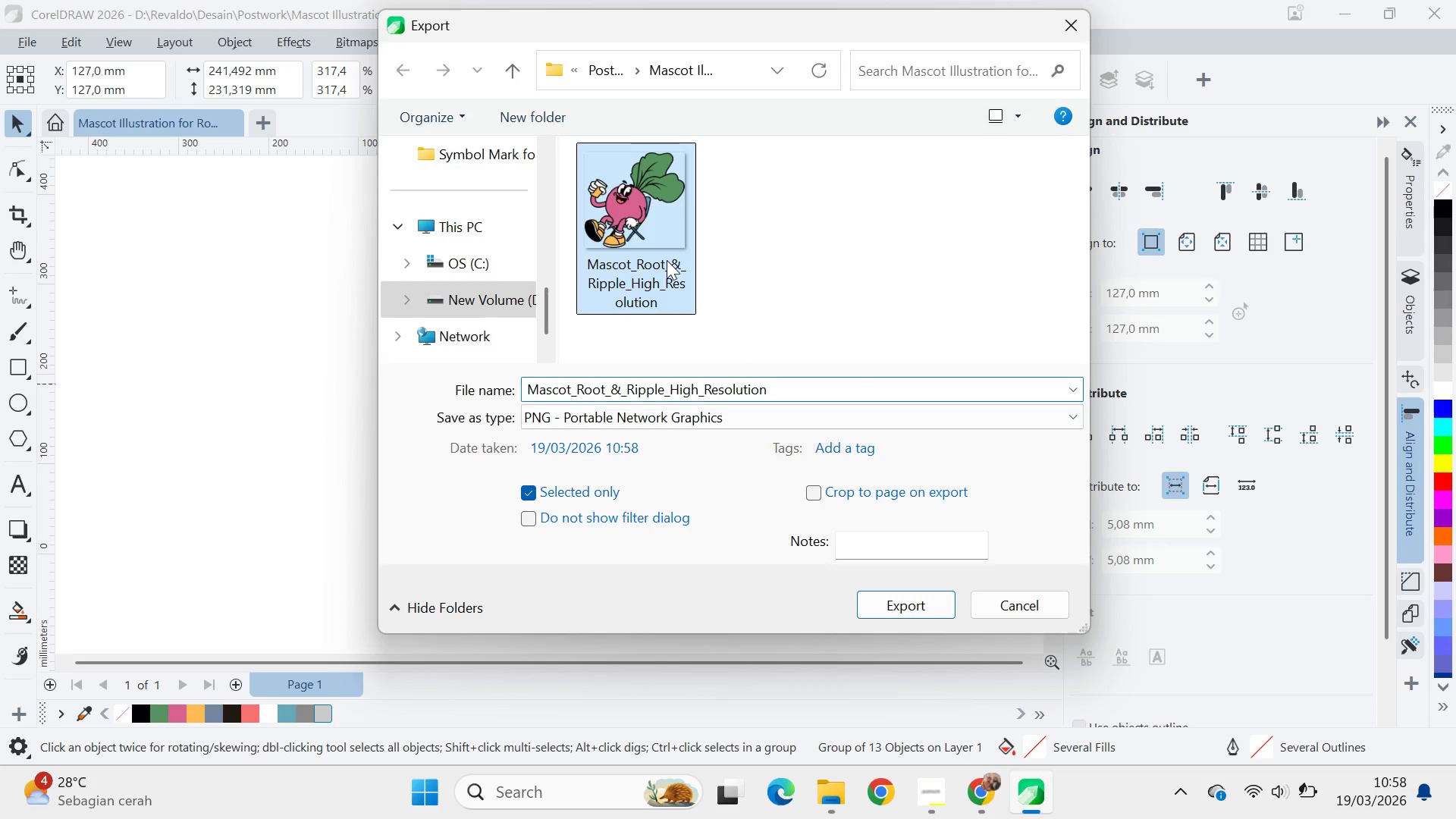 
left_click([680, 392])
 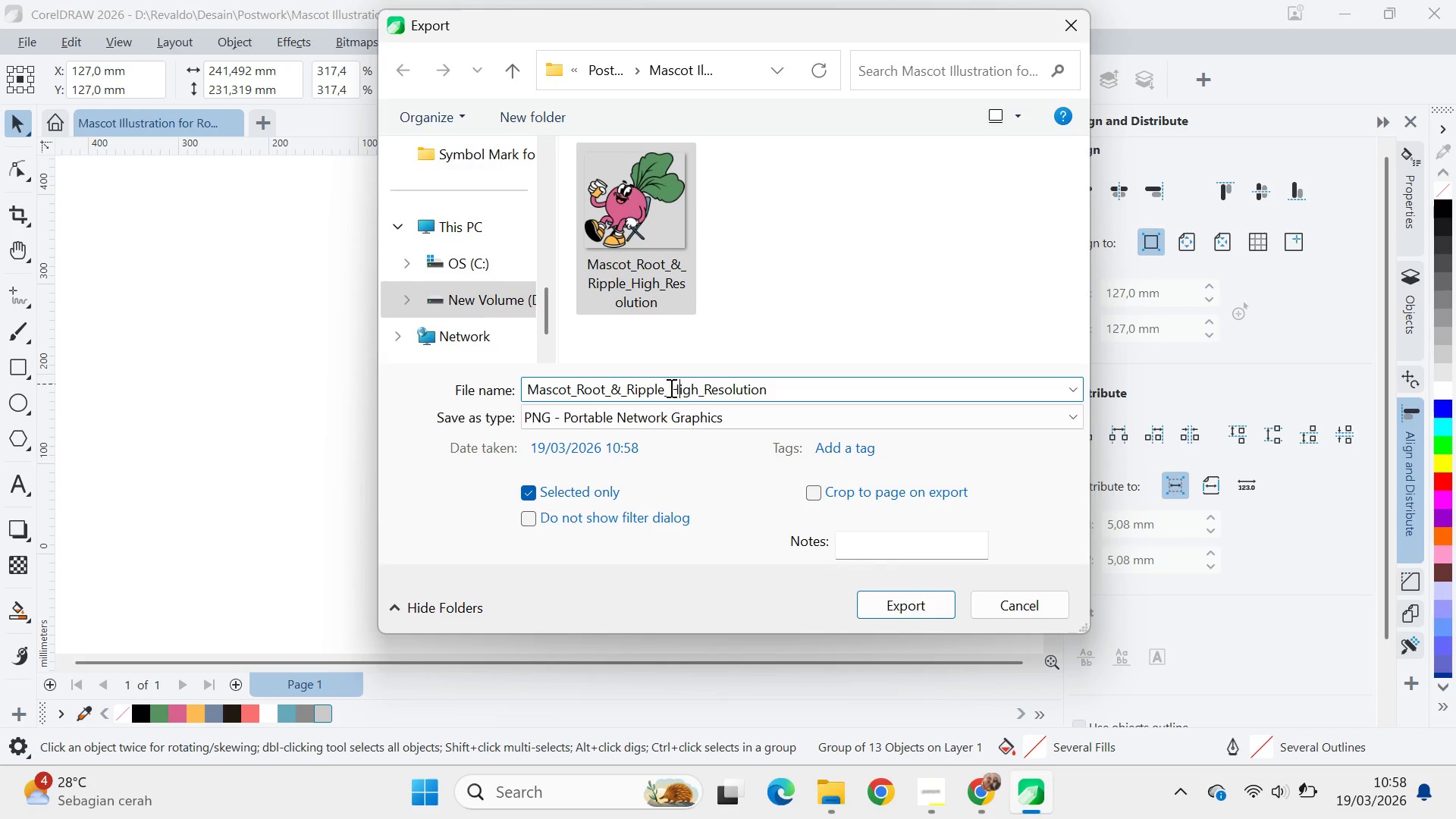 
left_click_drag(start_coordinate=[669, 388], to_coordinate=[696, 392])
 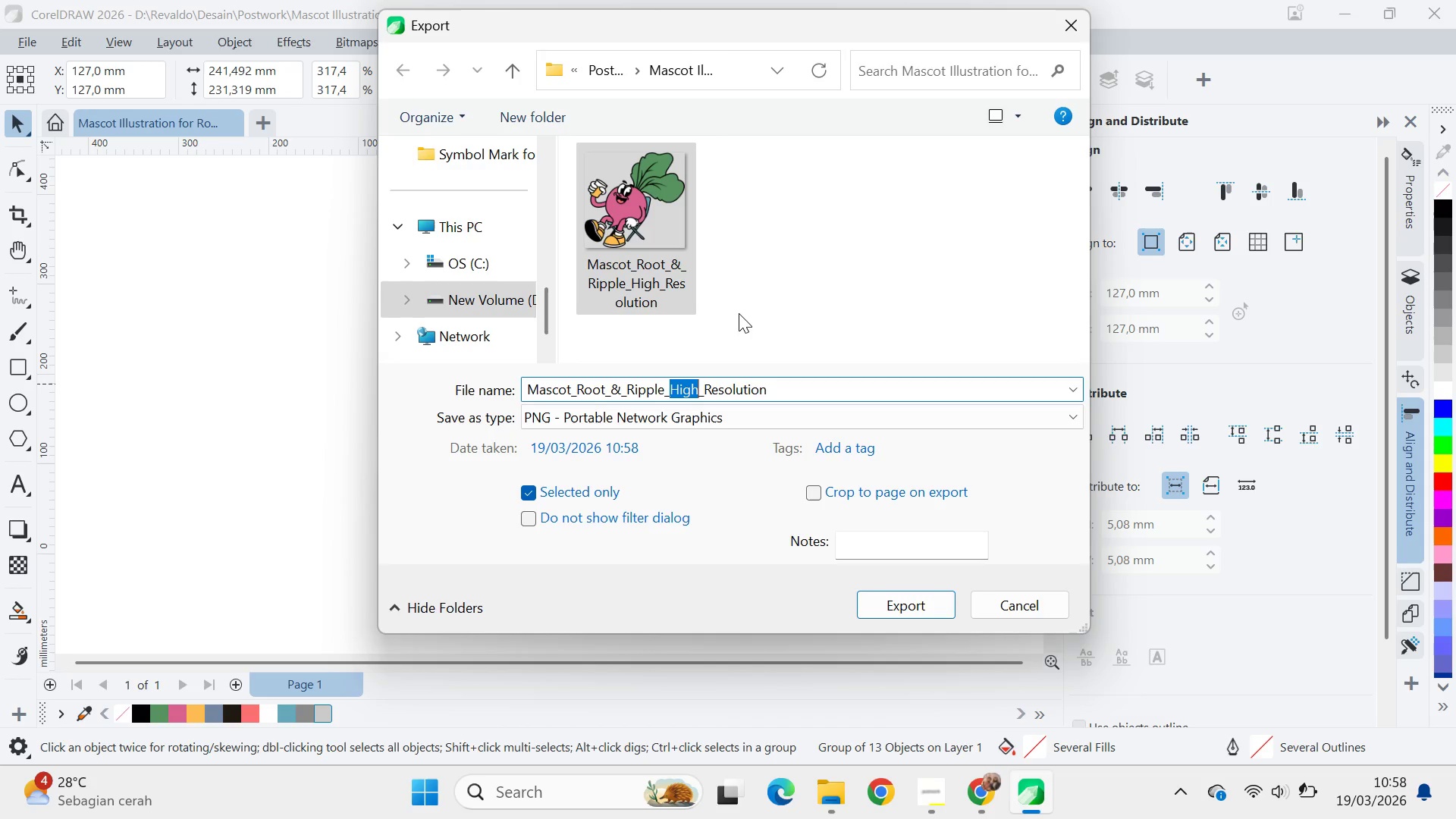 
type(Medium)
 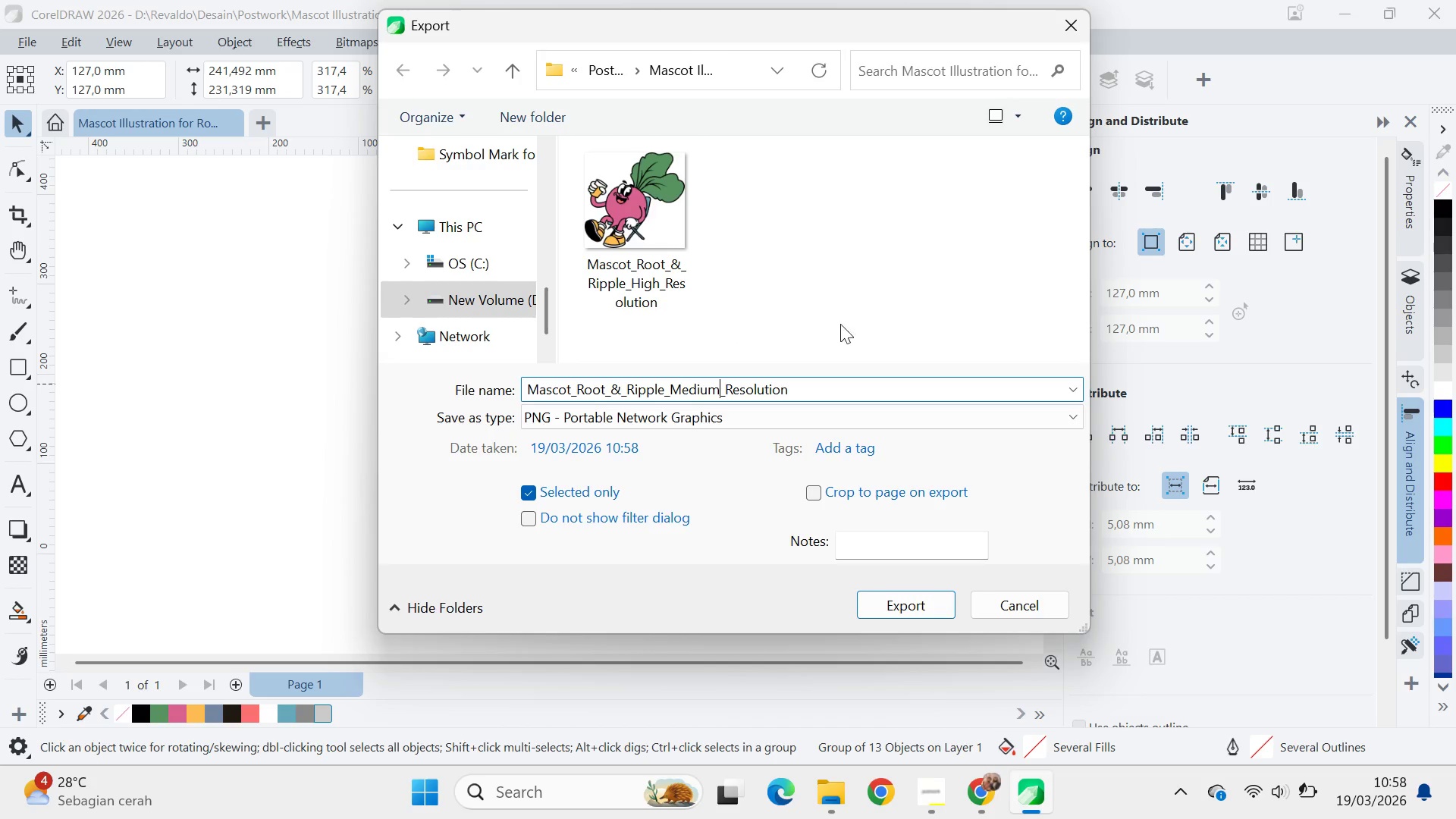 
wait(21.41)
 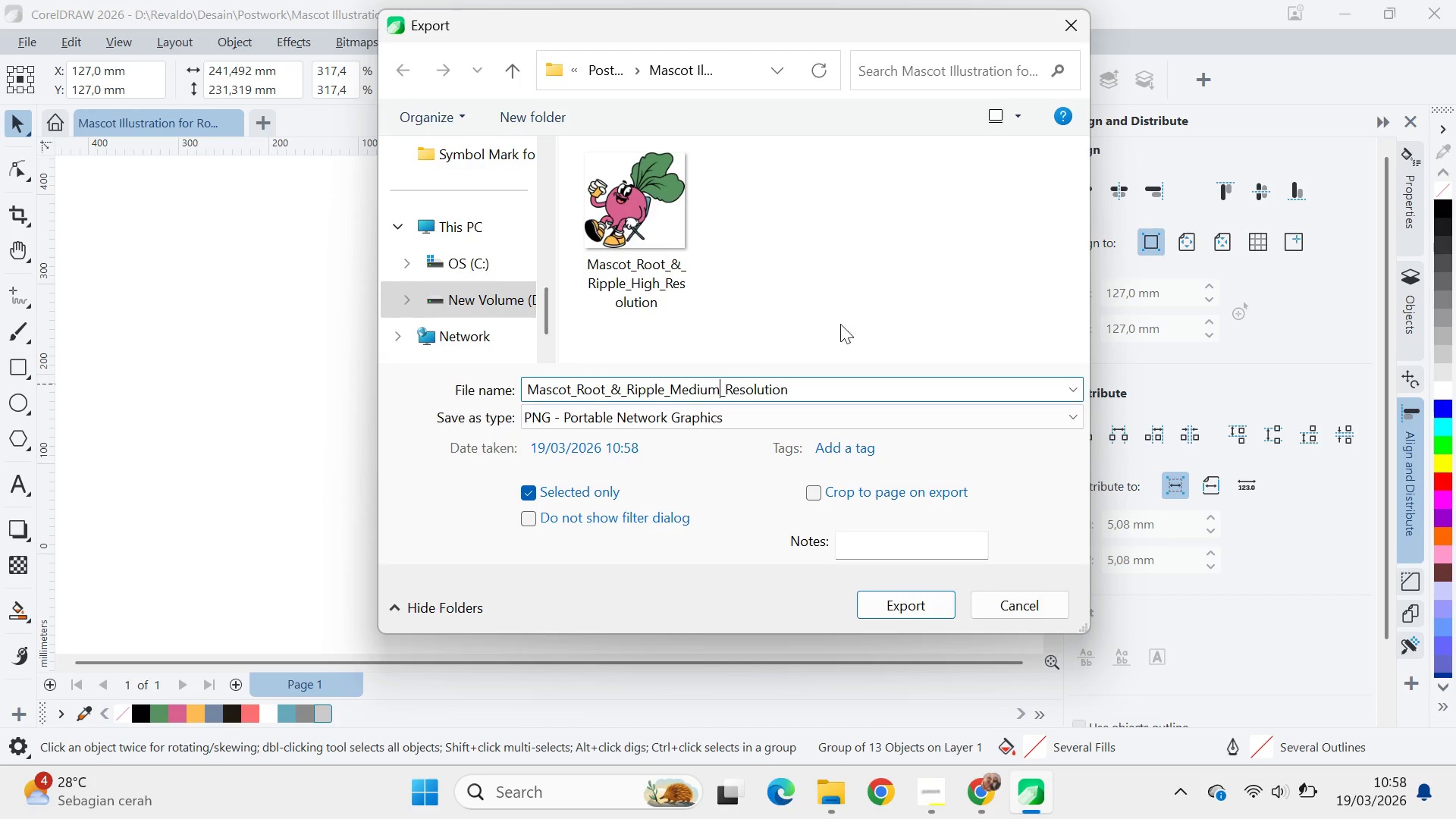 
left_click([1254, 516])
 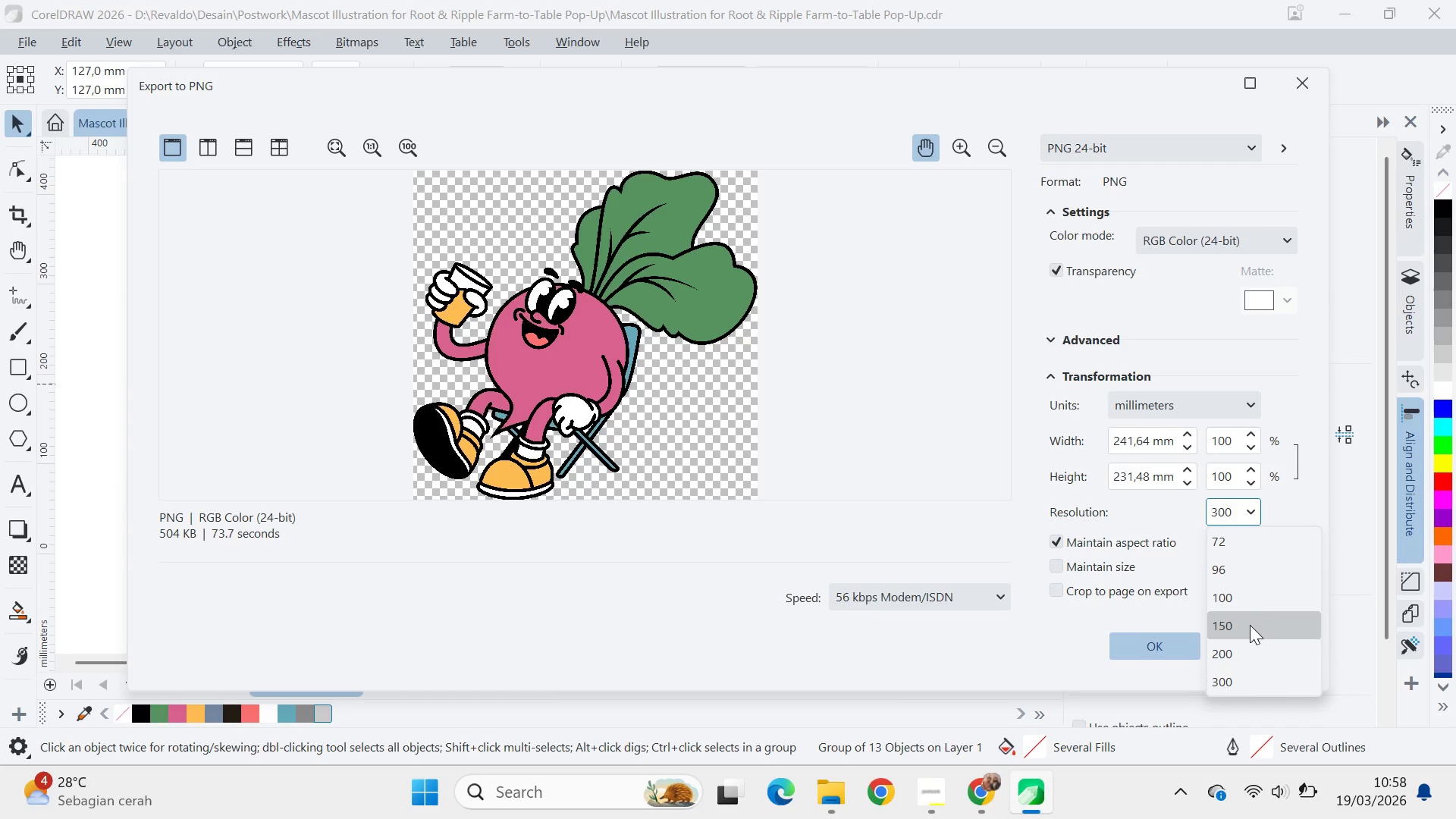 
left_click([1250, 626])
 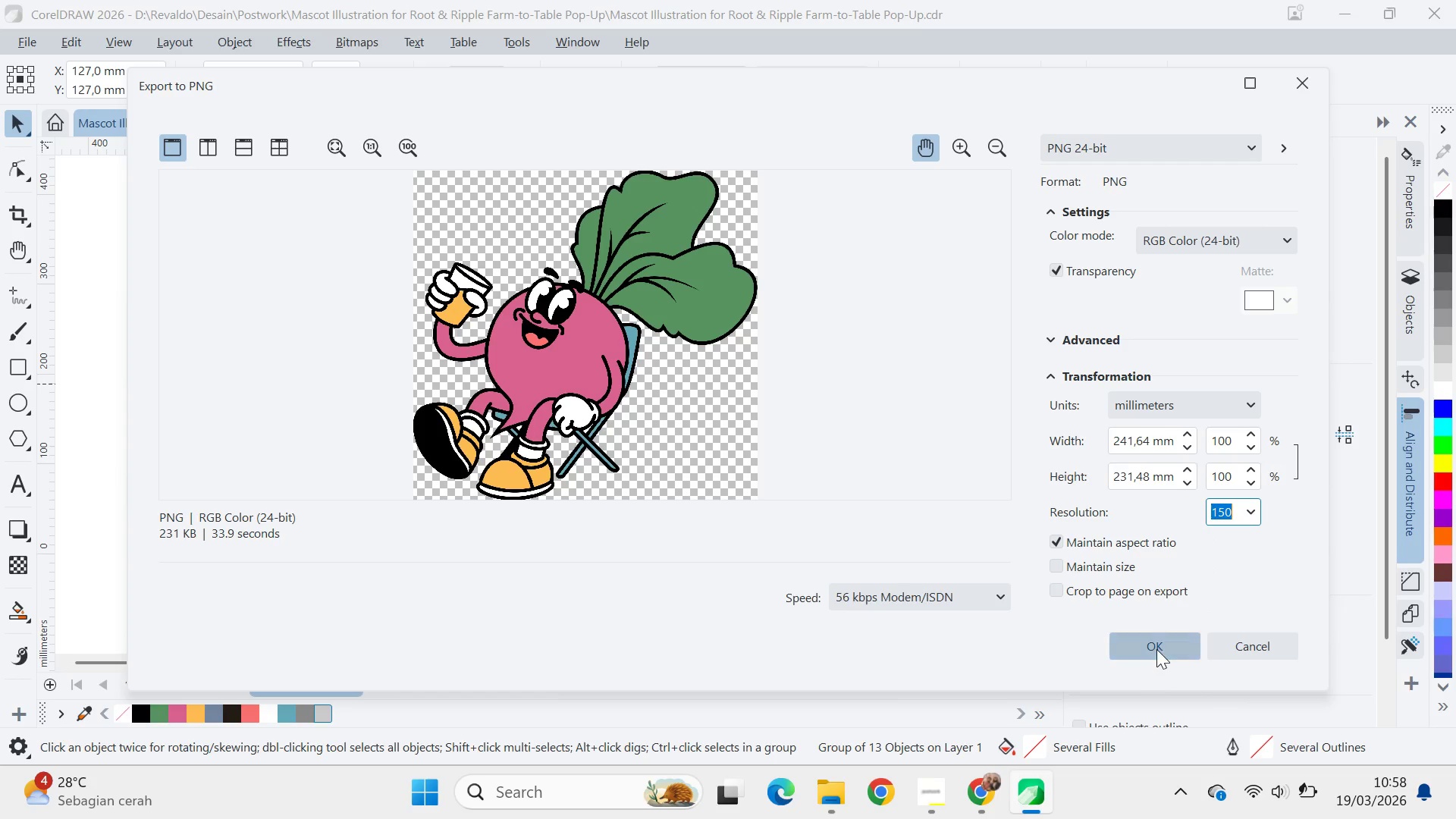 
left_click([1156, 649])
 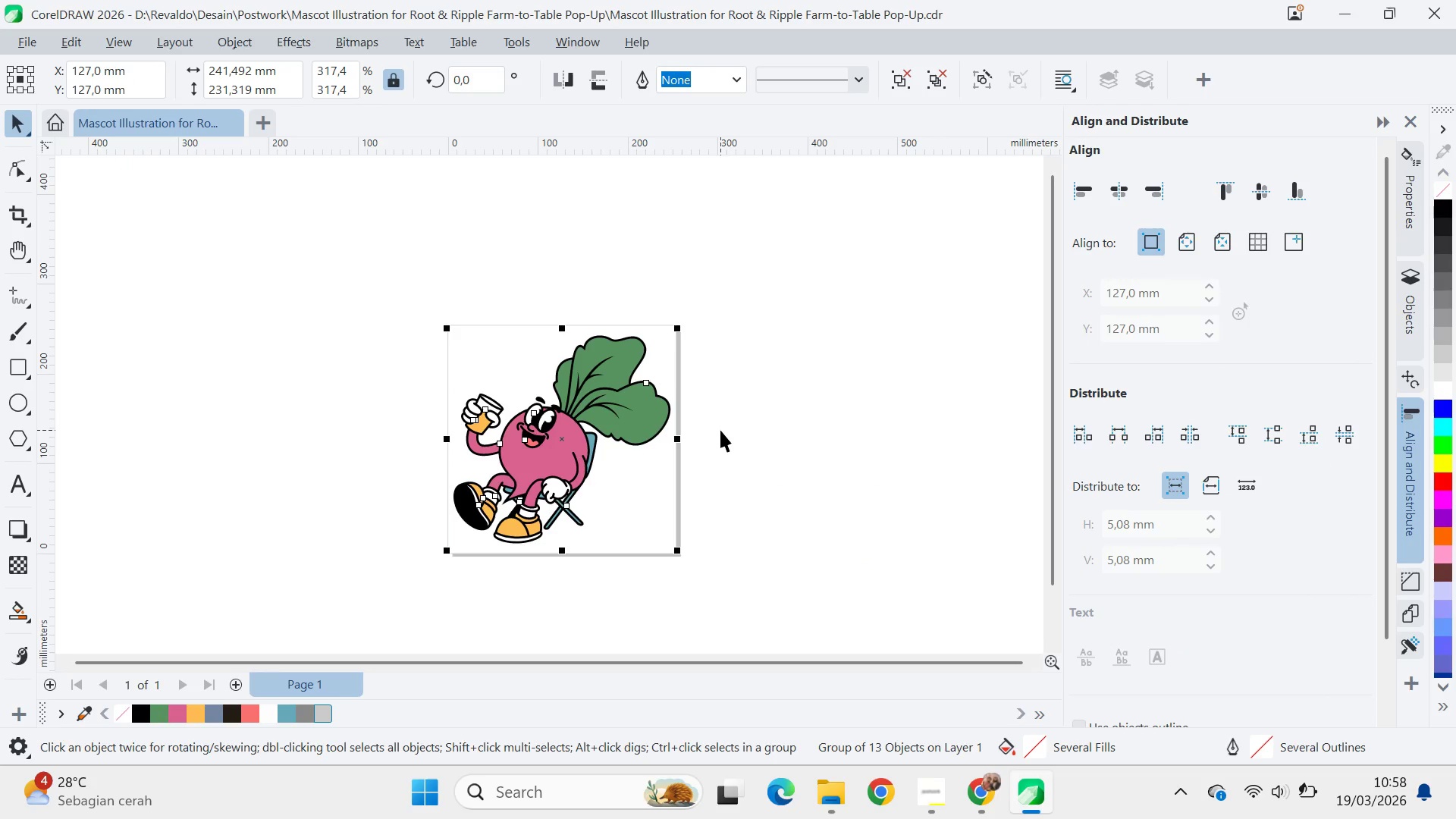 
left_click([720, 430])
 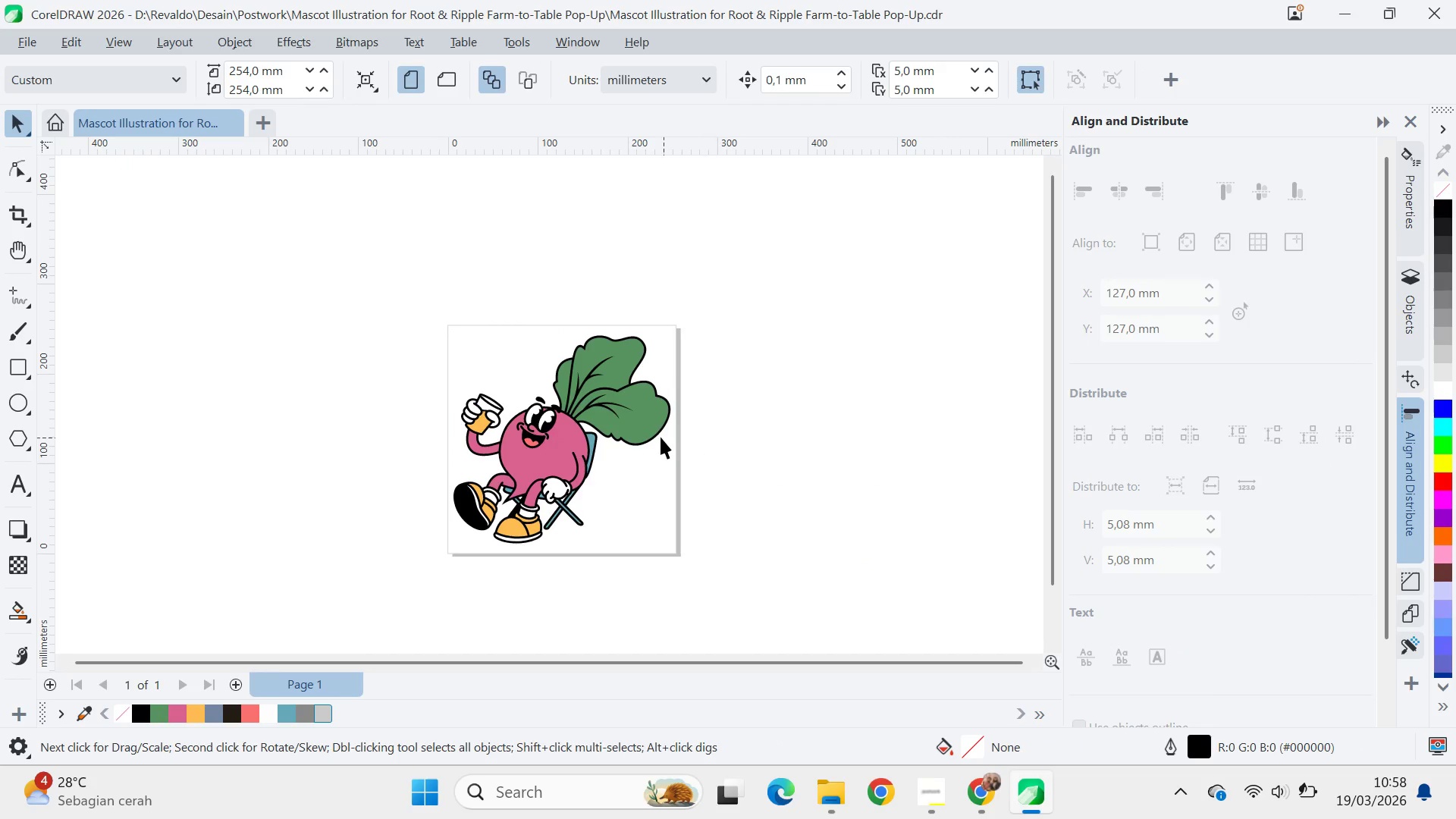 
left_click([658, 436])
 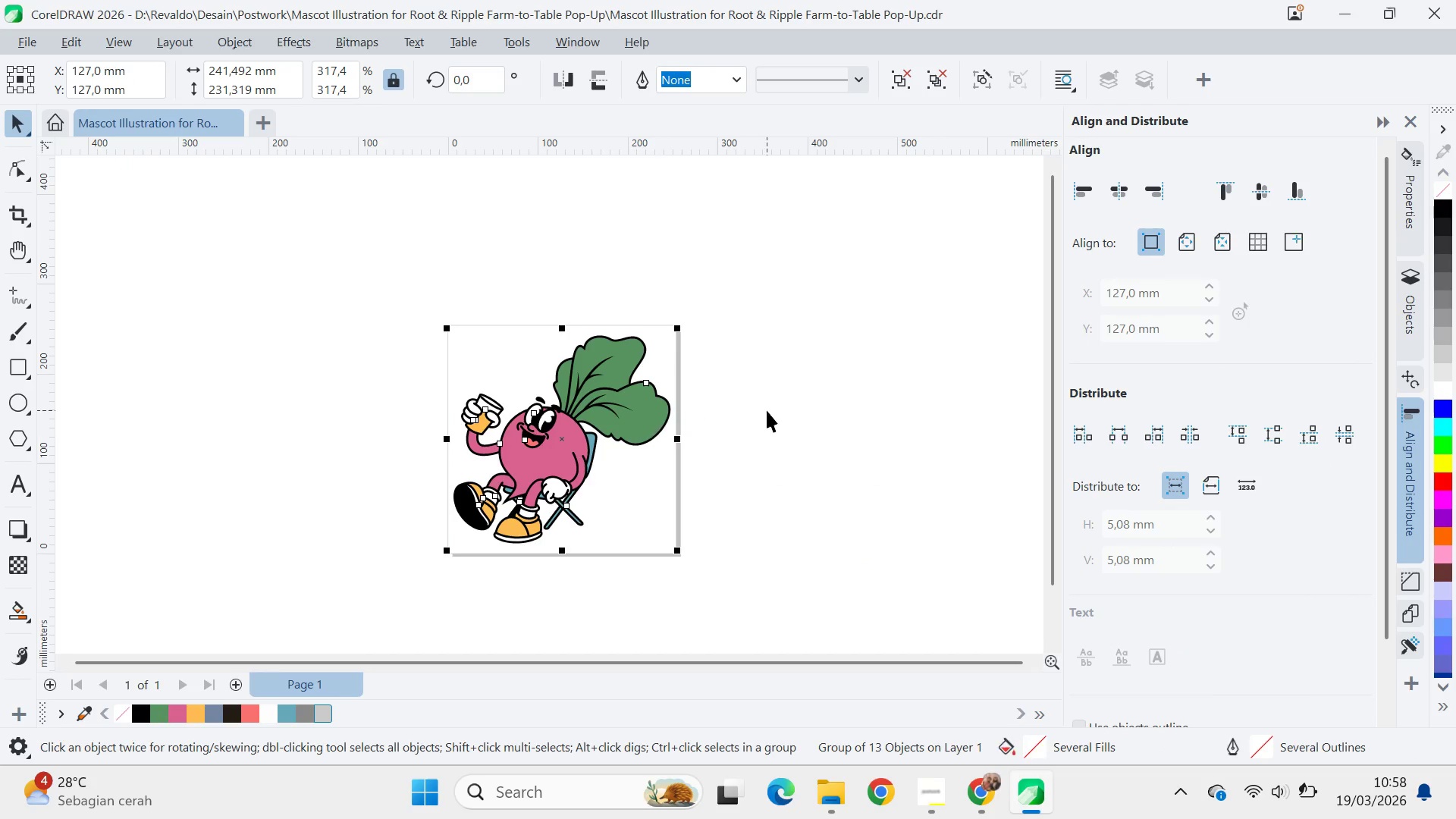 
key(Control+E)
 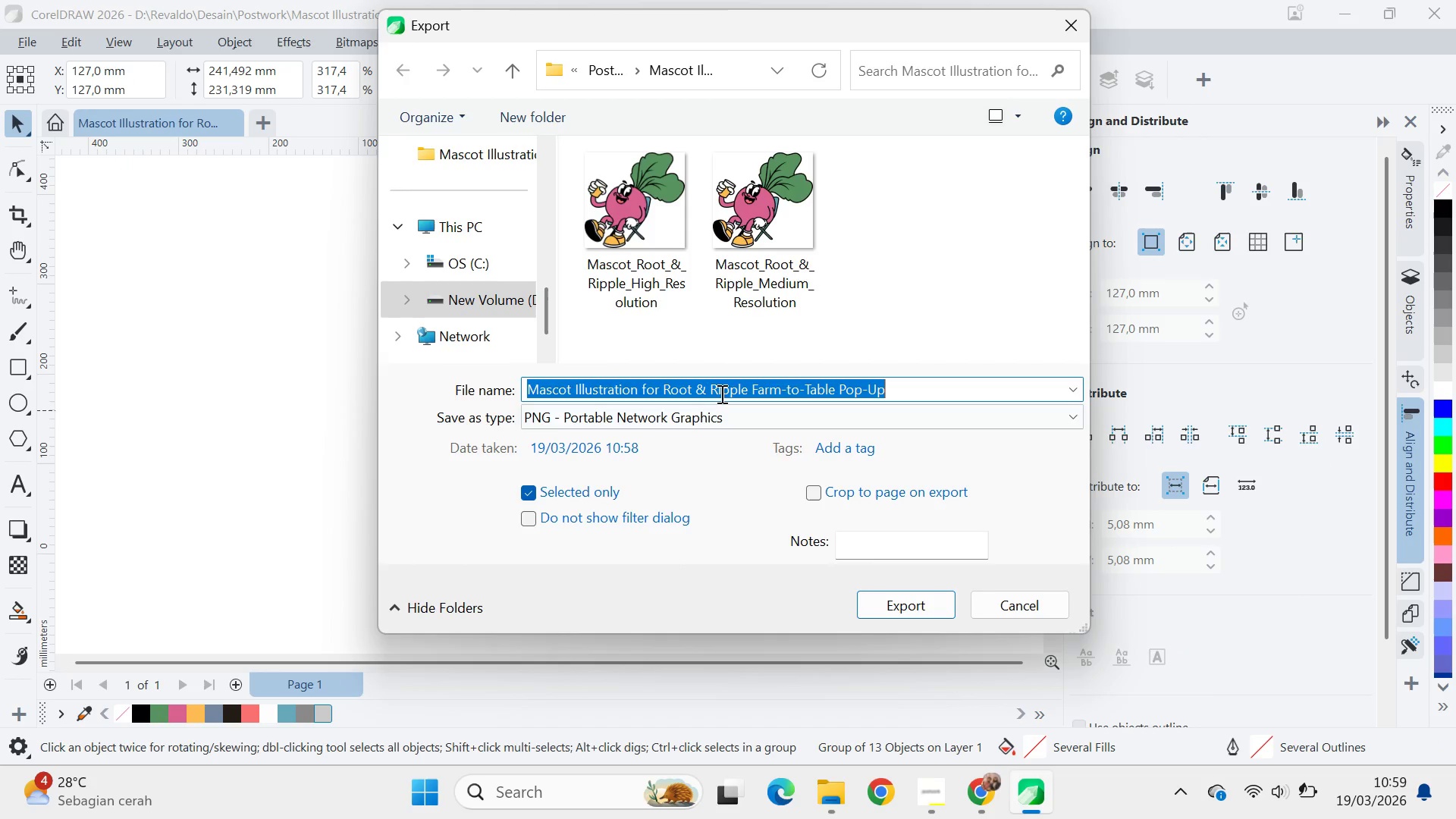 
left_click([752, 256])
 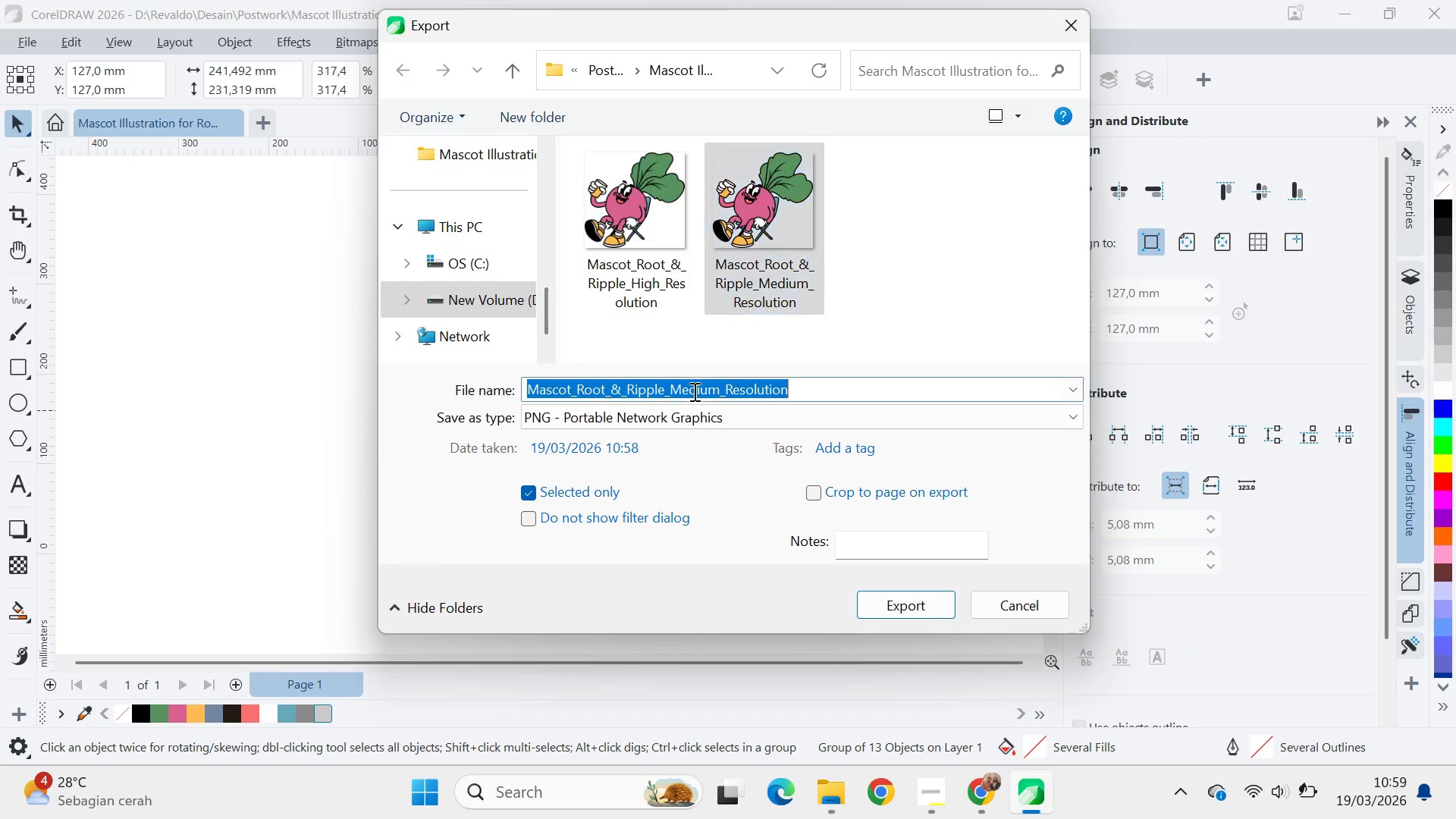 
double_click([704, 389])
 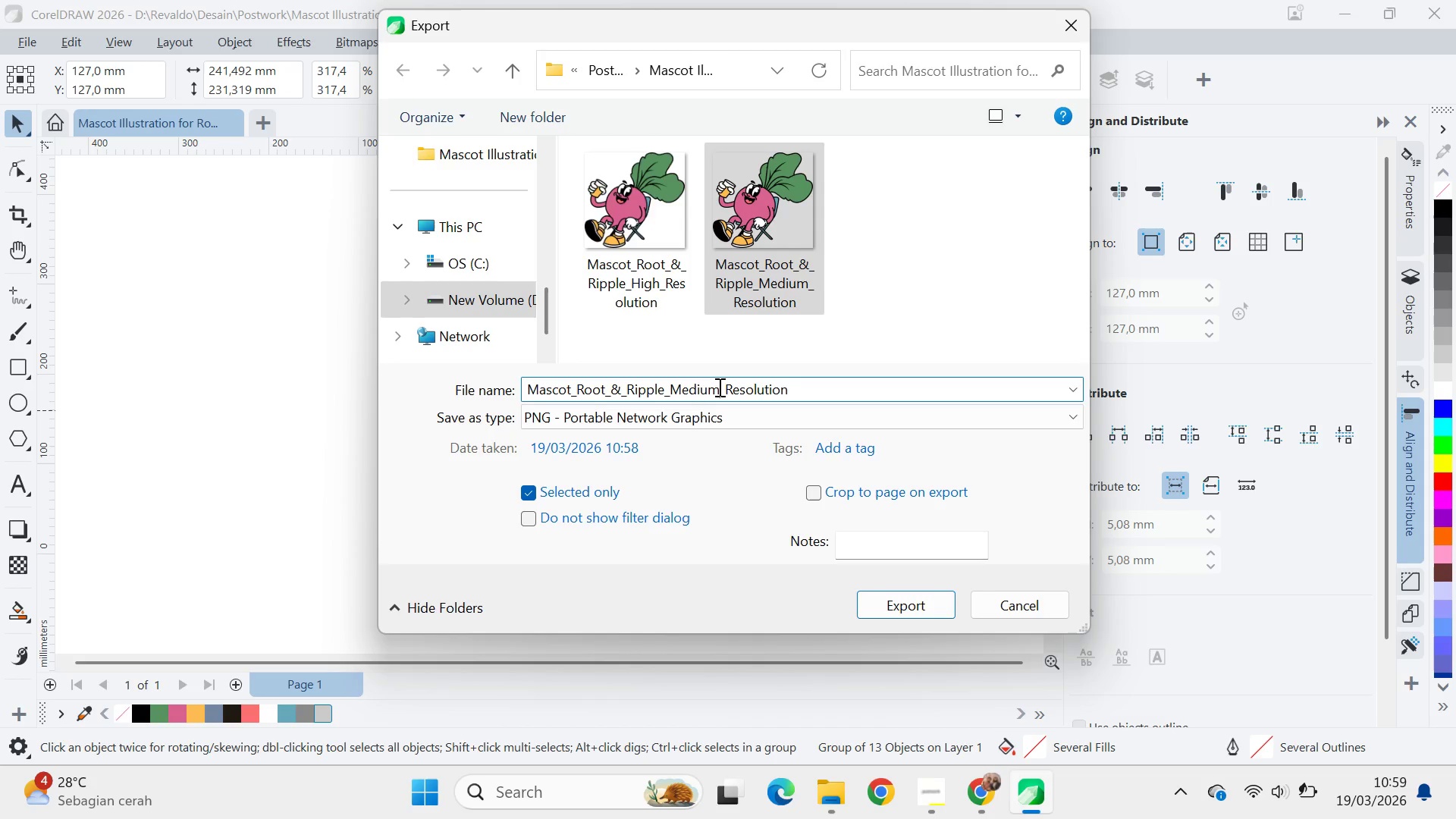 
left_click_drag(start_coordinate=[718, 387], to_coordinate=[672, 389])
 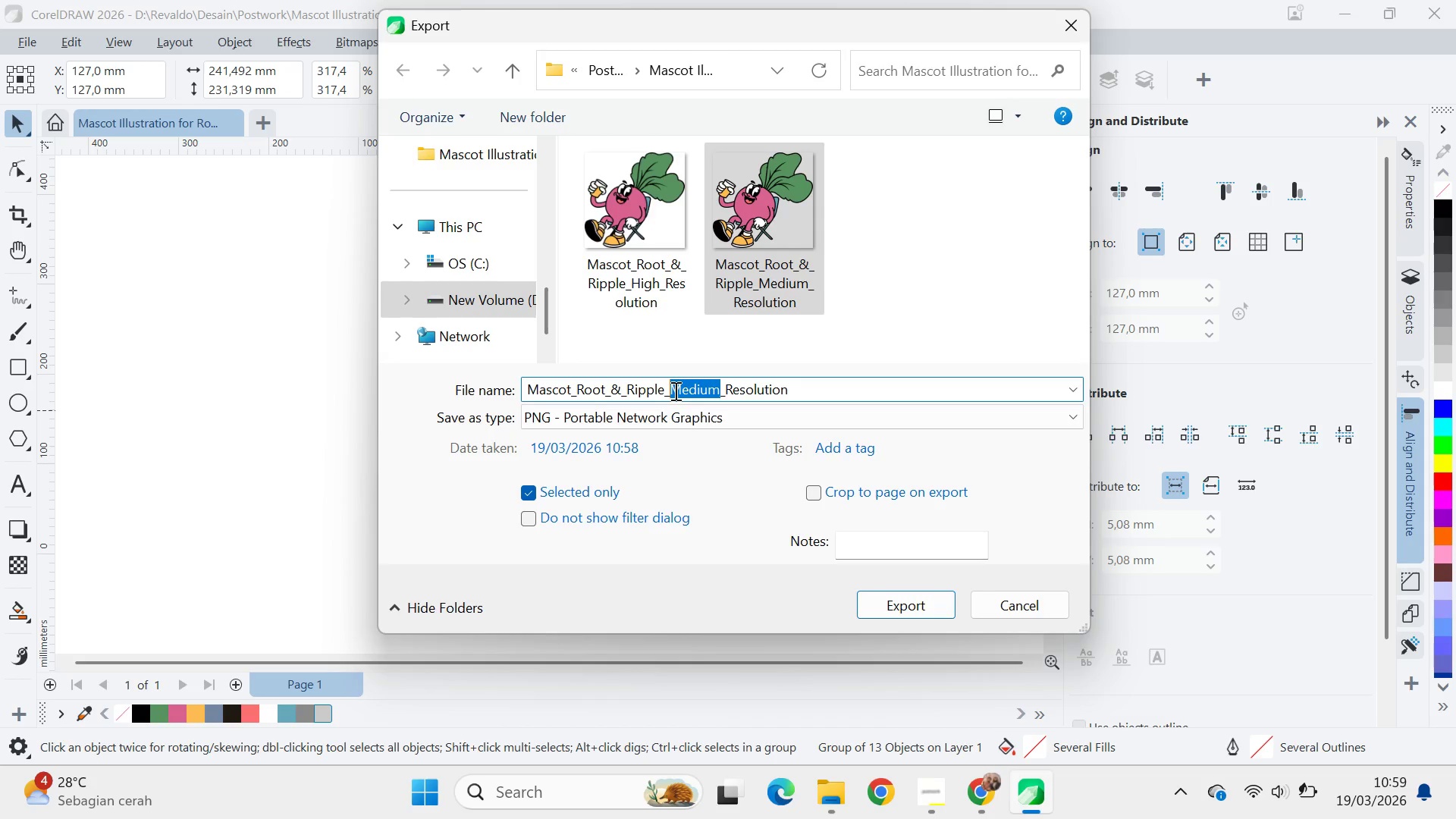 
type(Low)
 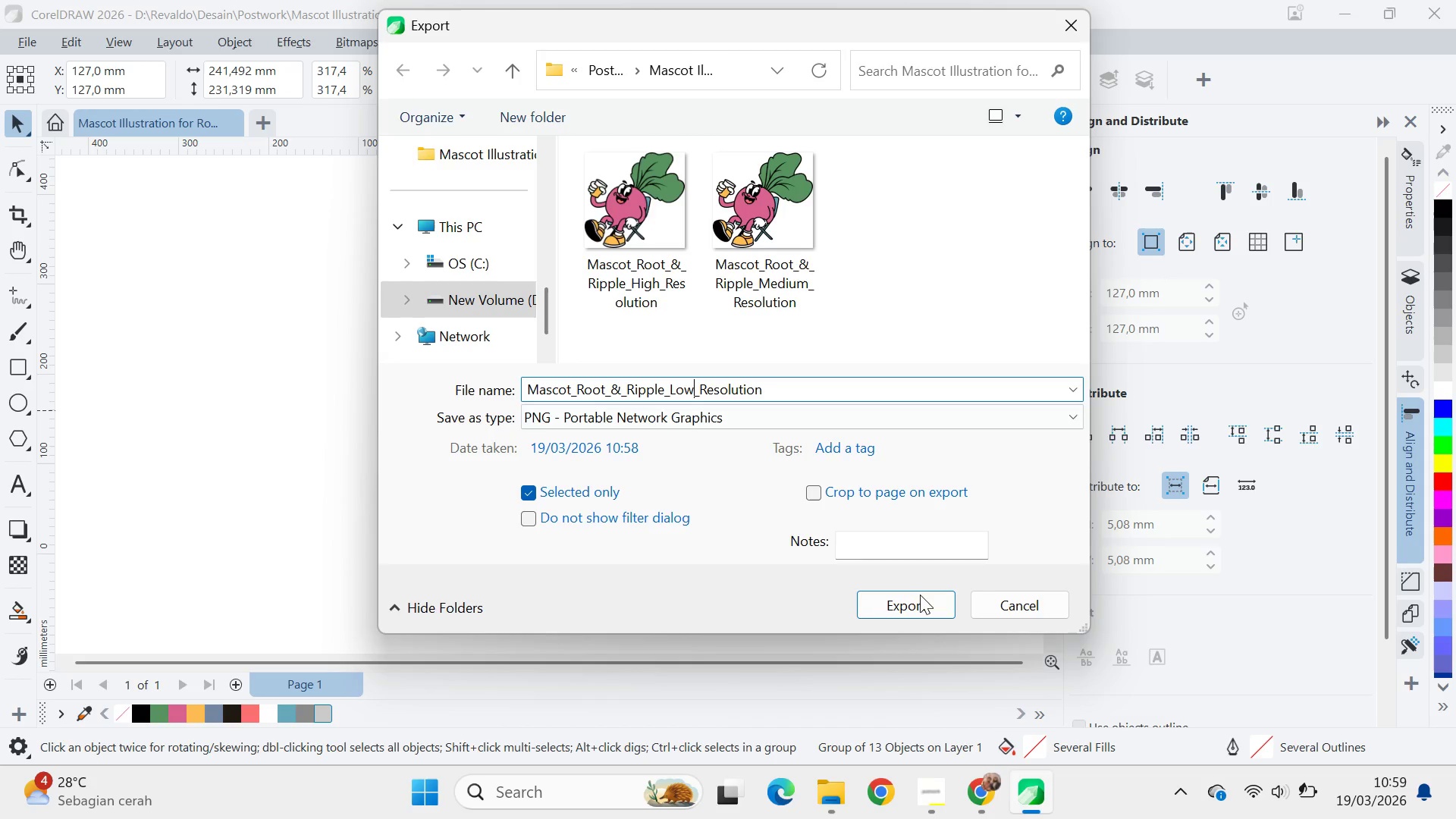 
left_click([926, 610])
 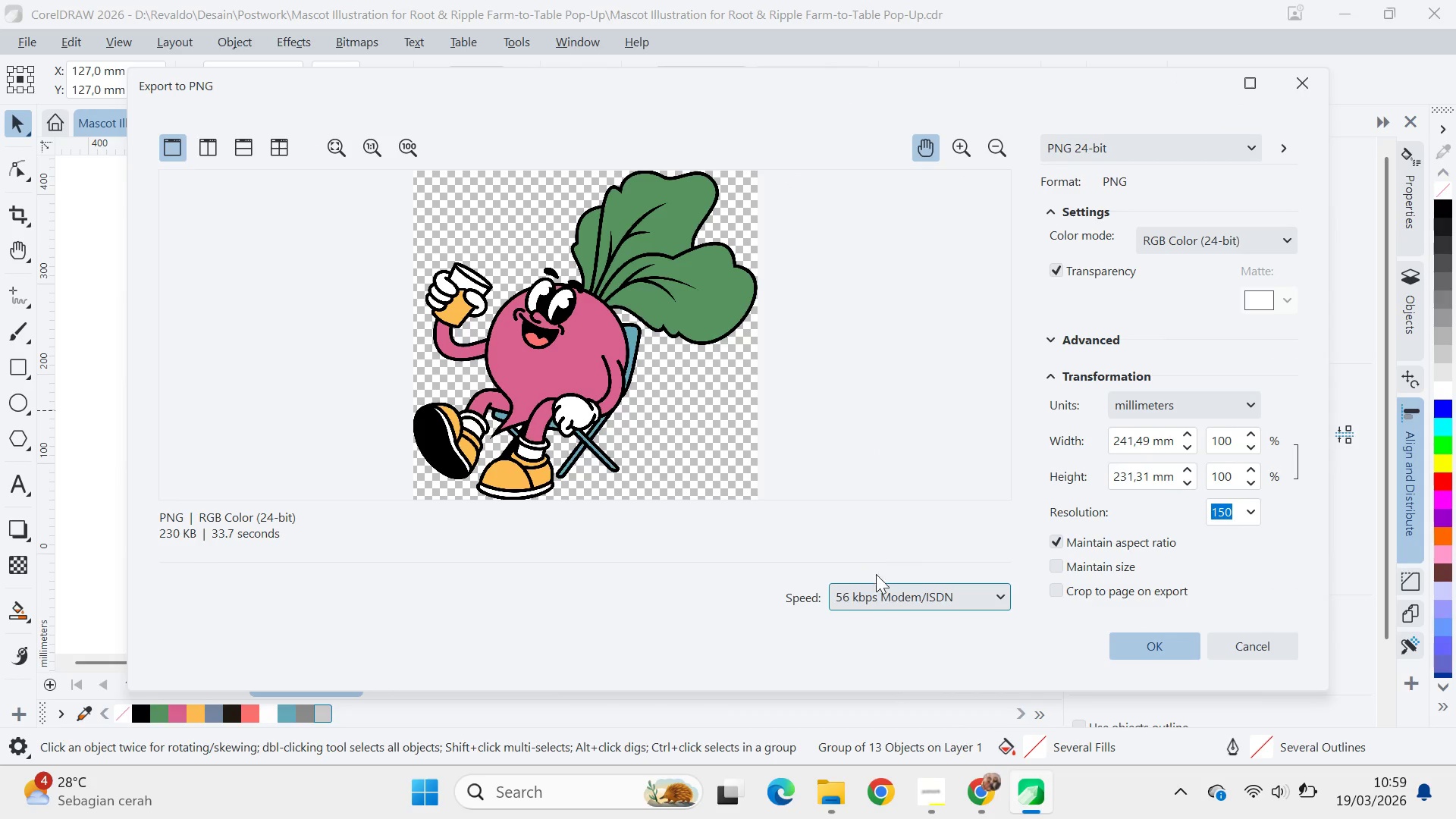 
left_click([1251, 510])
 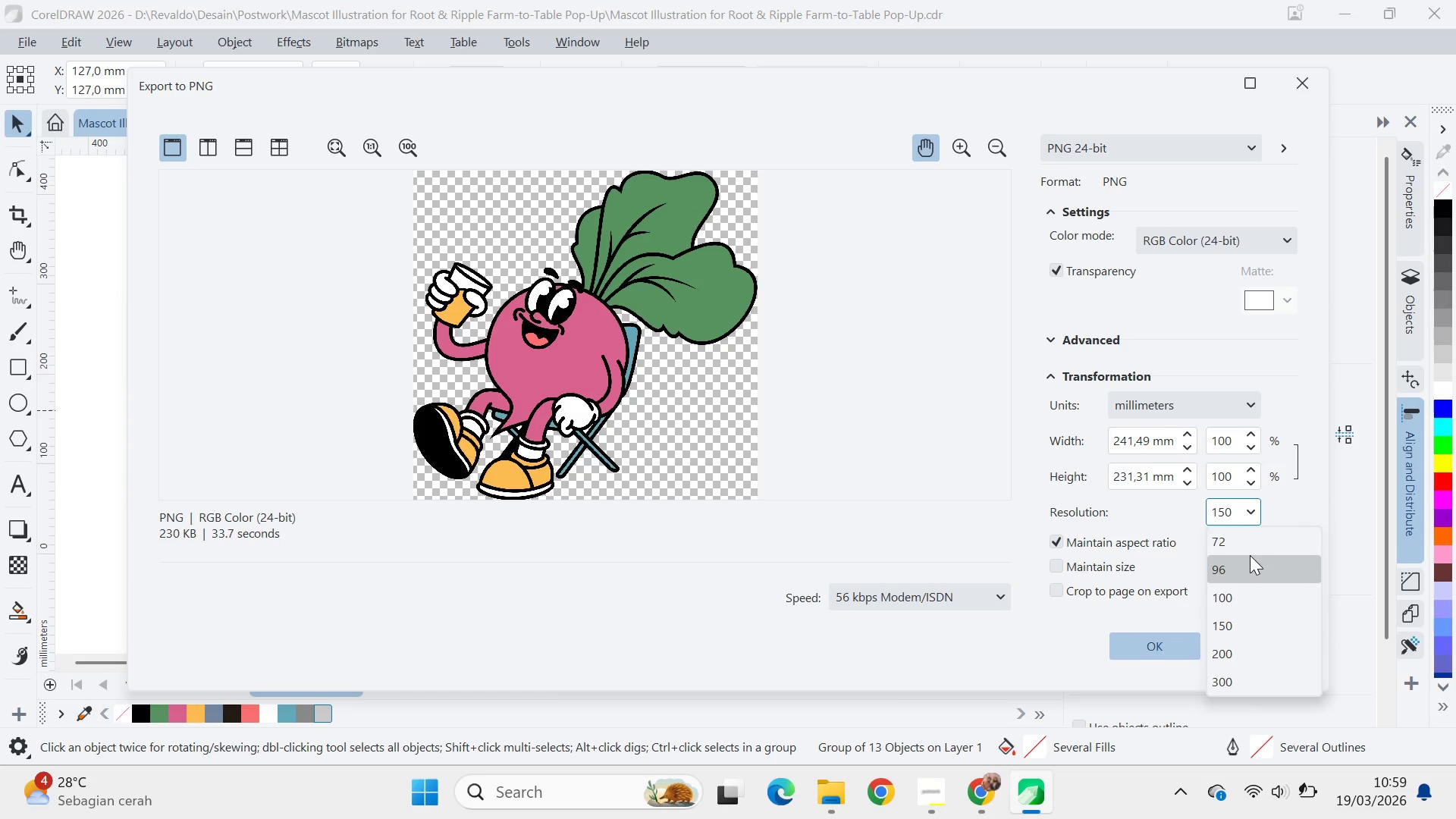 
wait(7.06)
 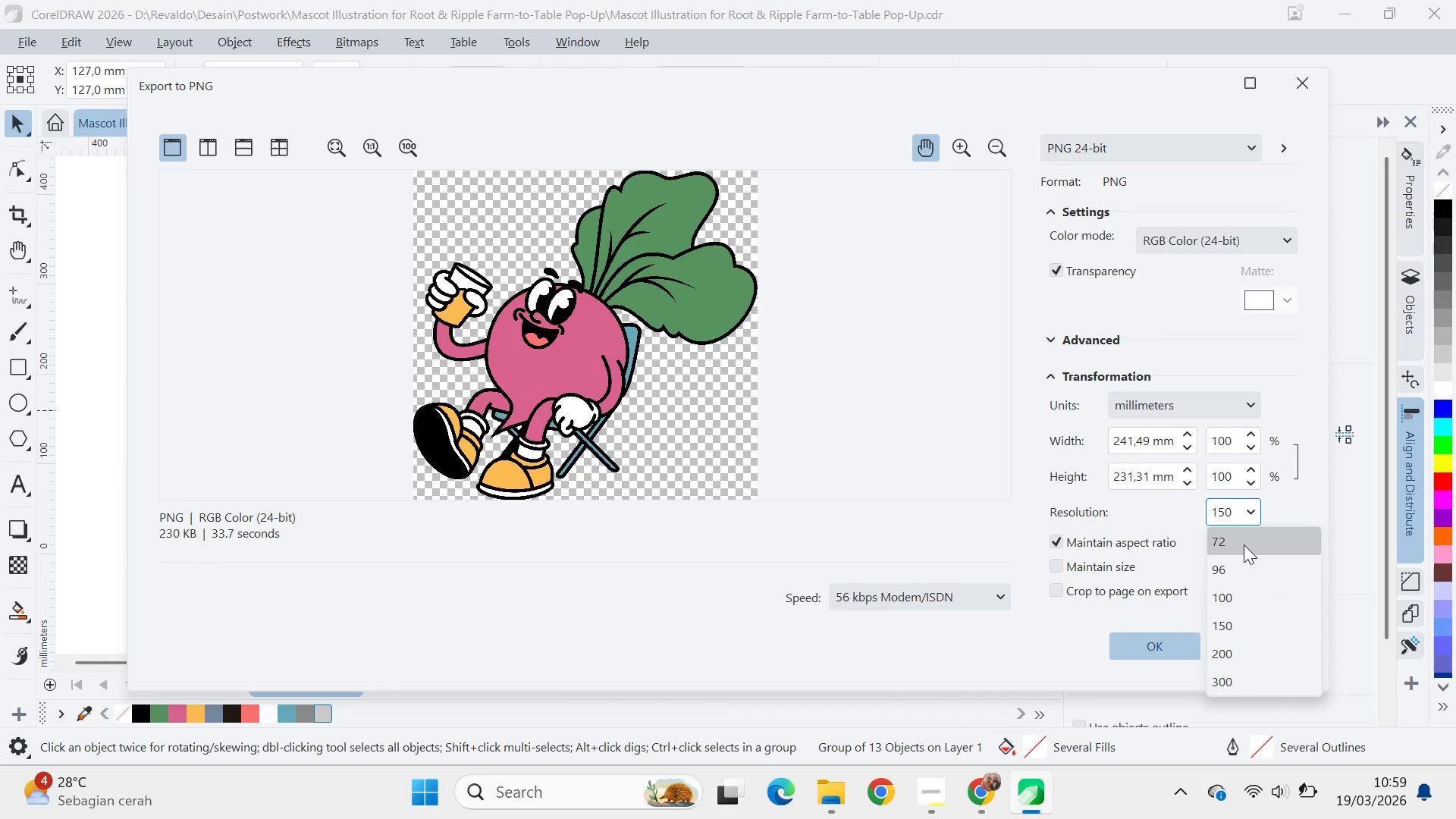 
left_click([1253, 550])
 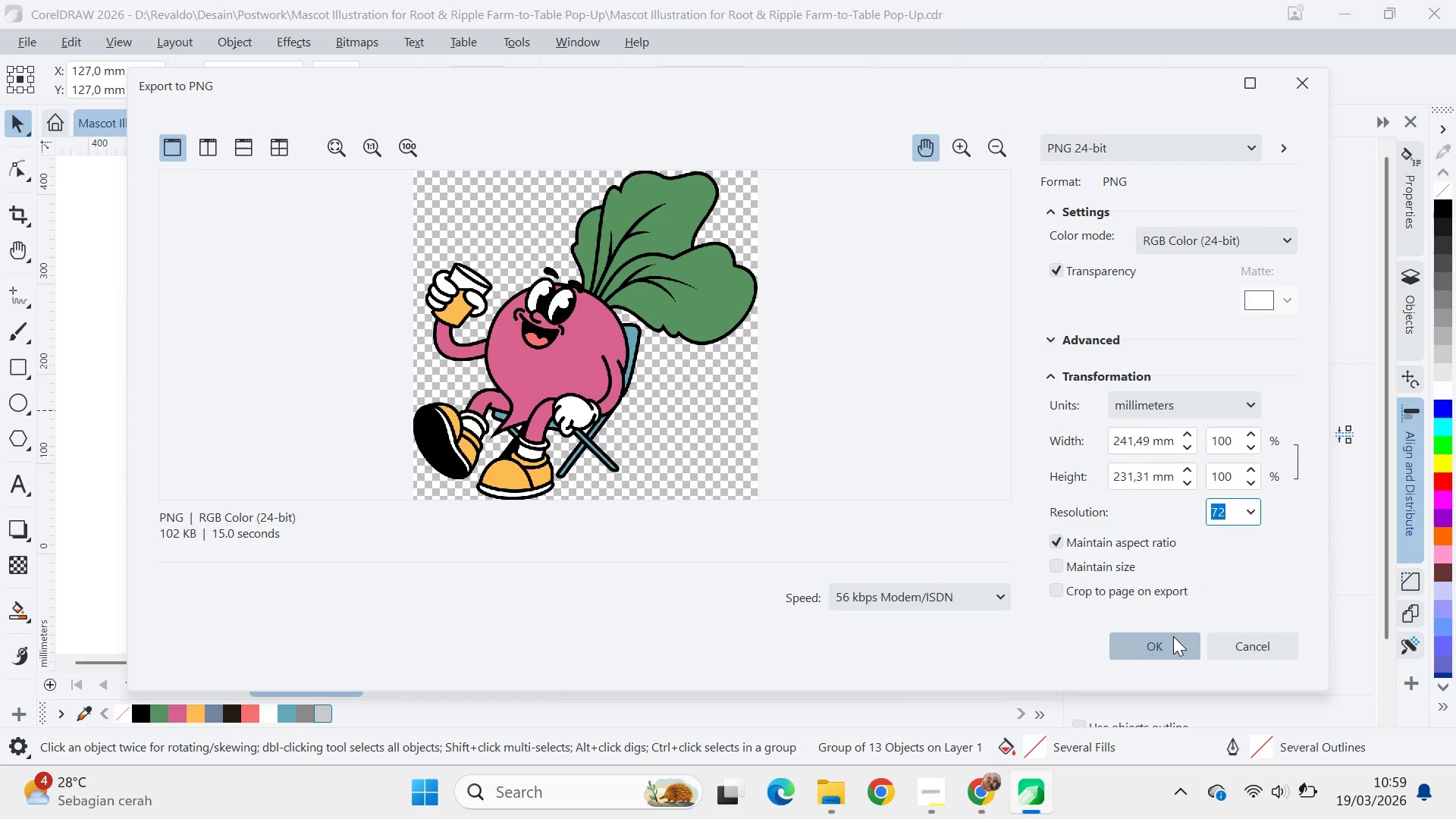 
left_click([1174, 637])
 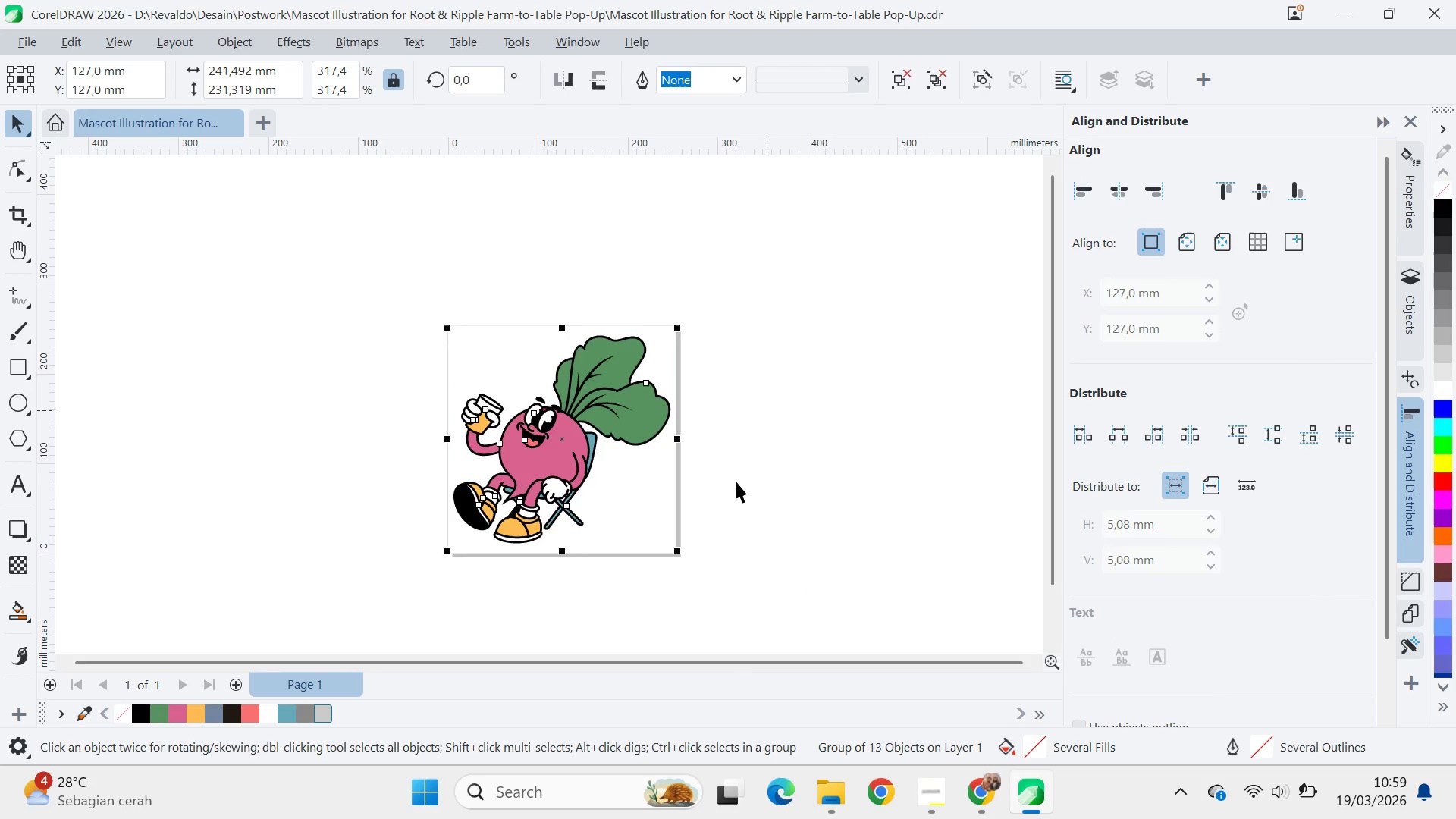 
left_click([736, 481])
 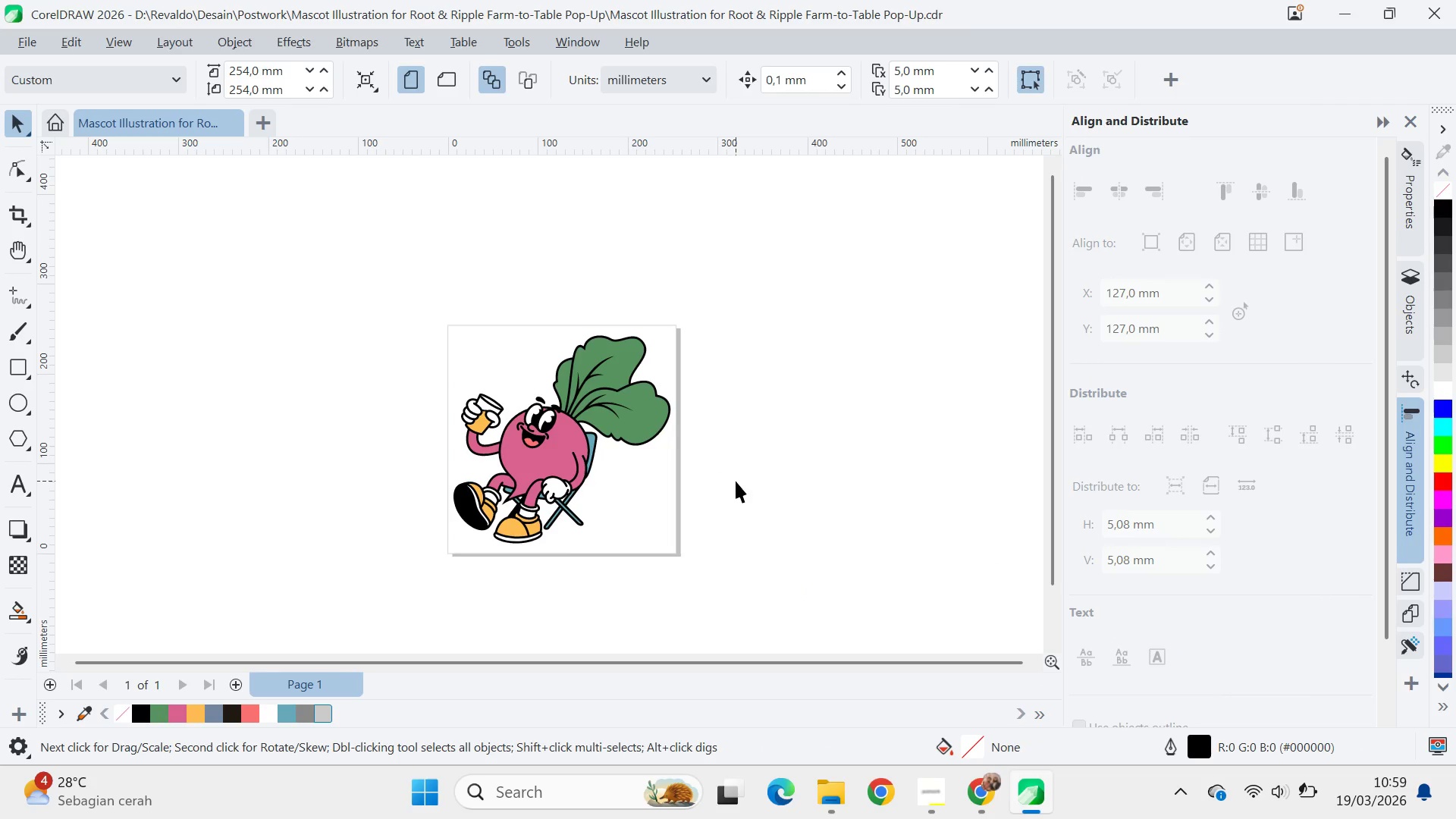 
key(Control+S)
 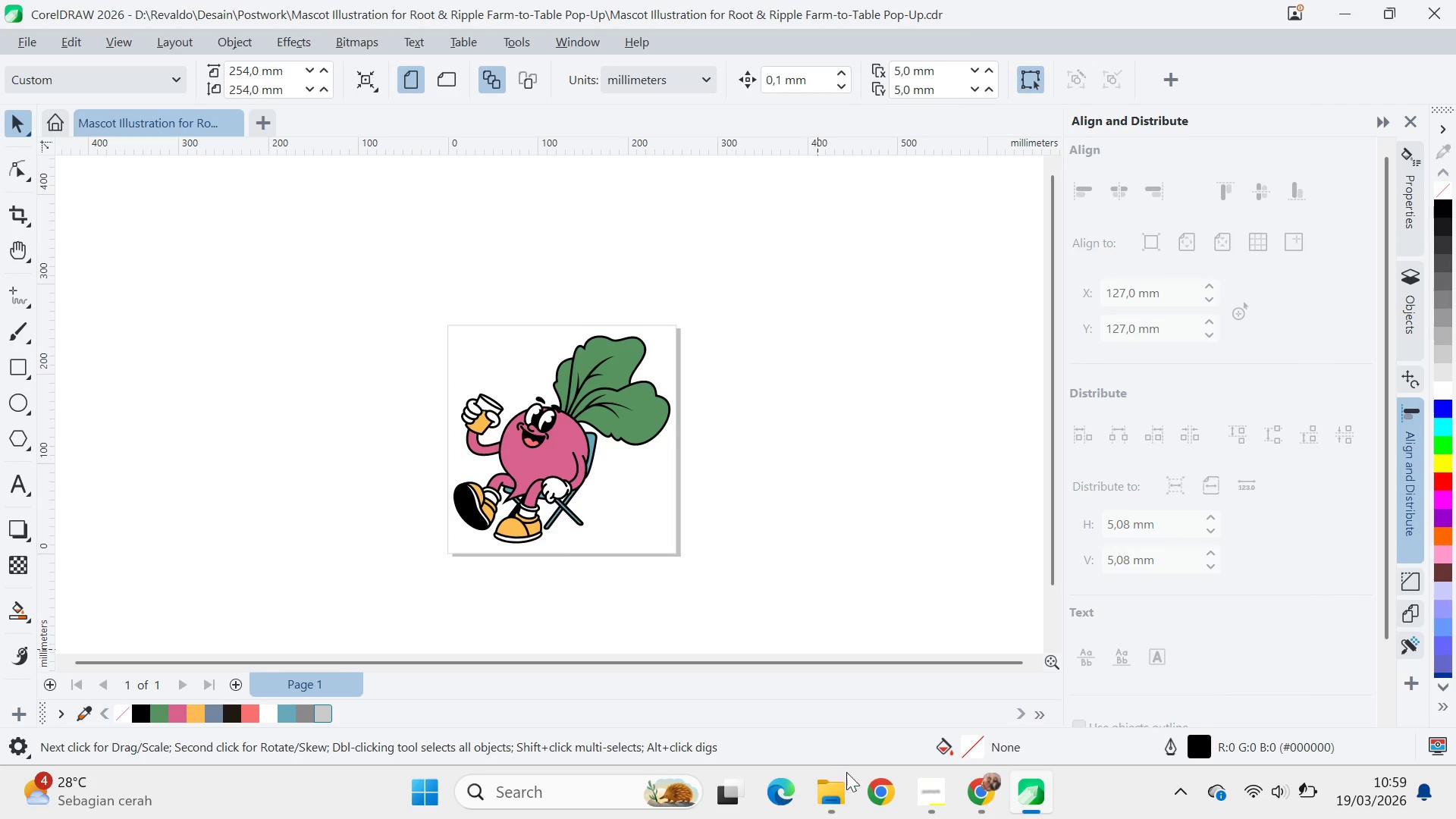 
left_click([846, 775])
 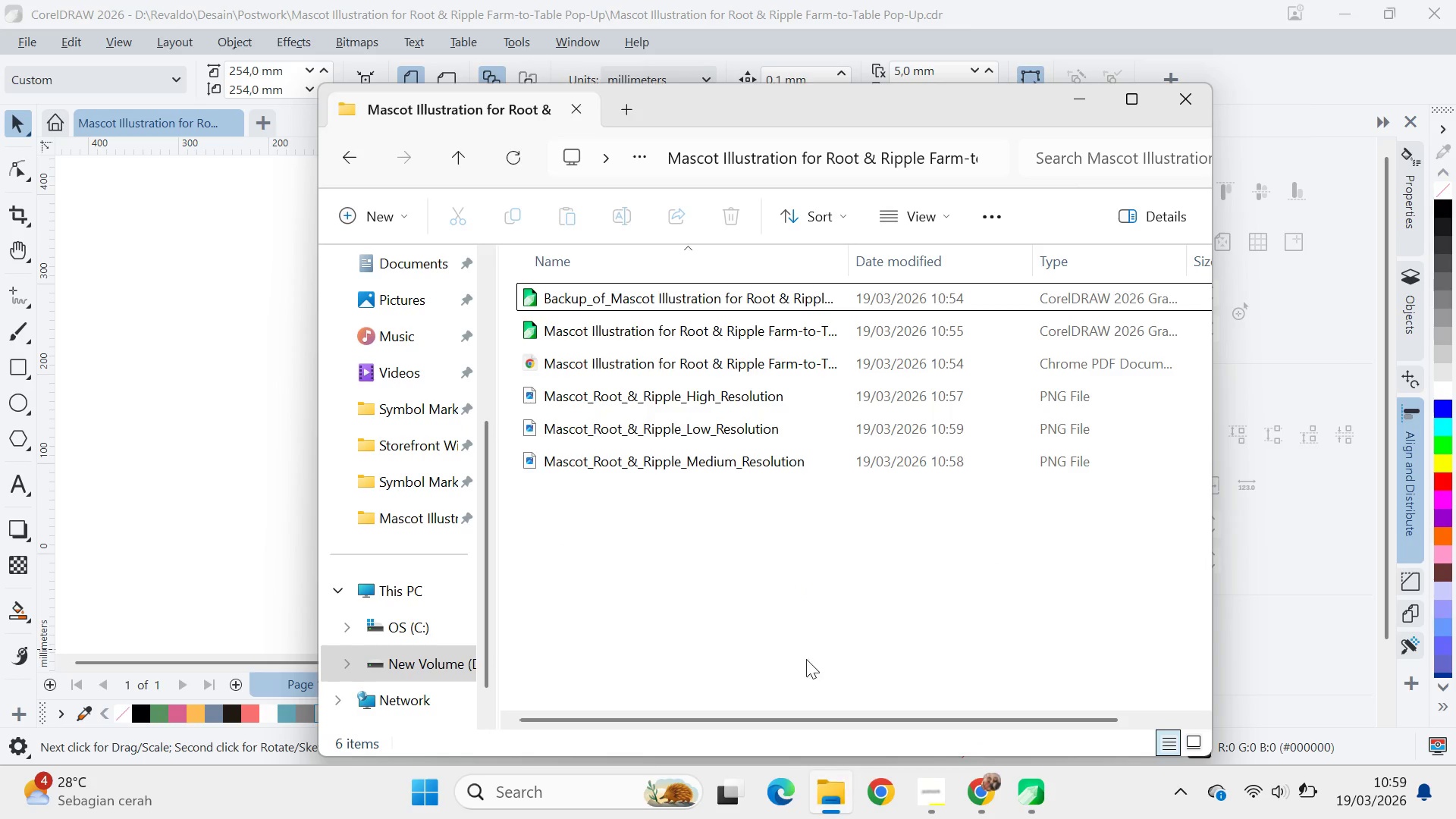 
left_click([794, 610])
 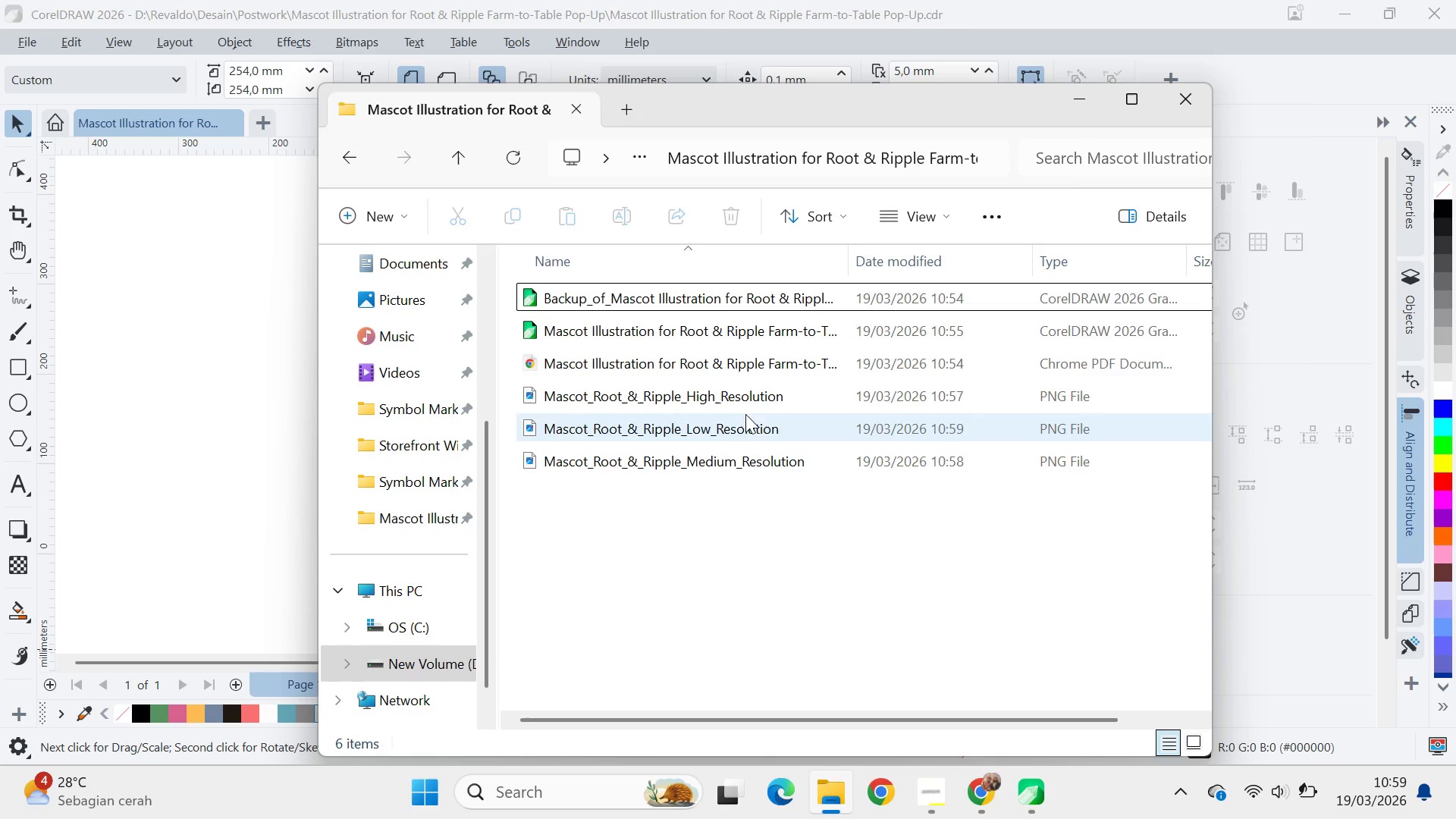 
left_click([748, 398])
 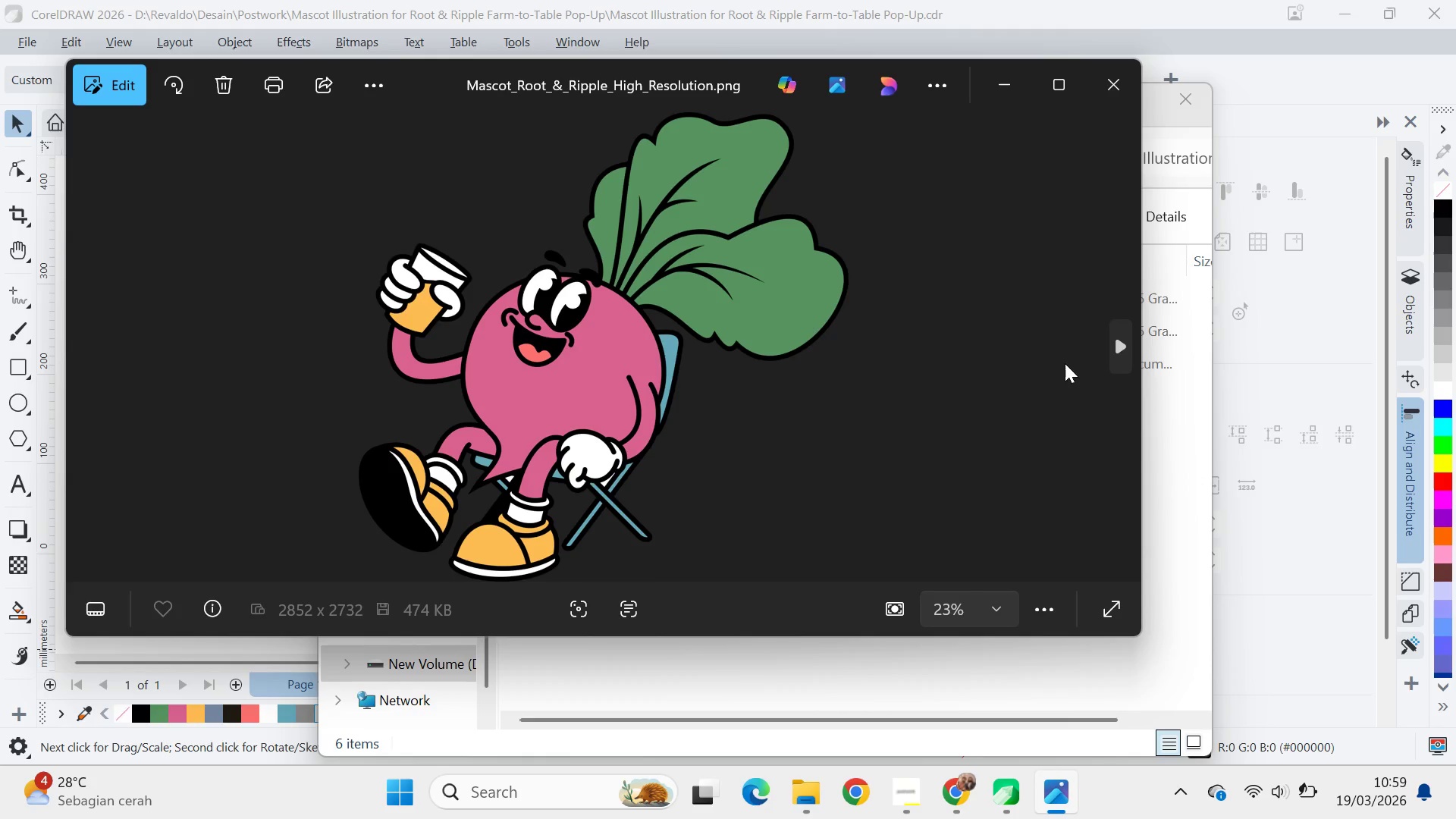 
wait(6.88)
 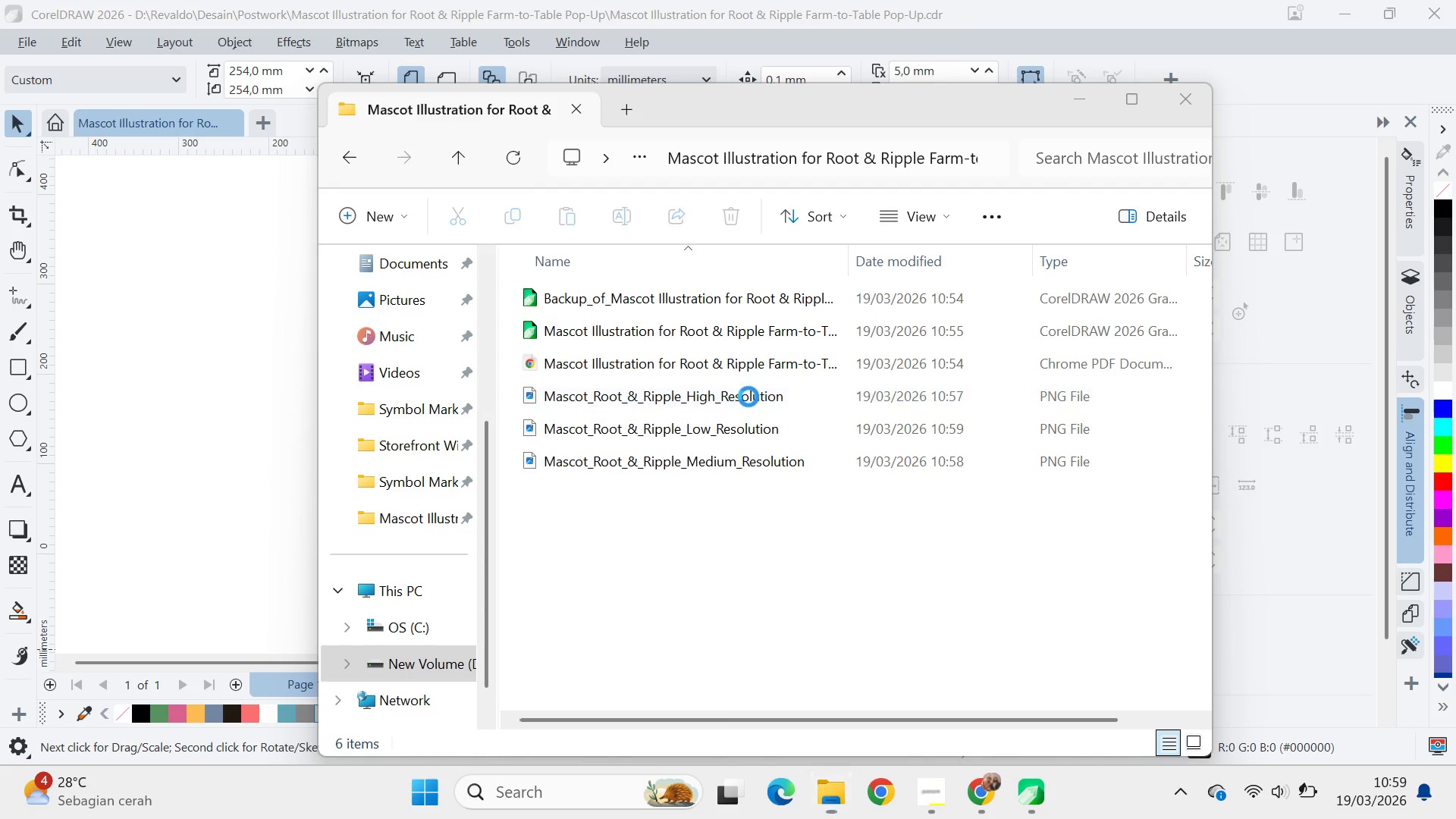 
left_click([1120, 339])
 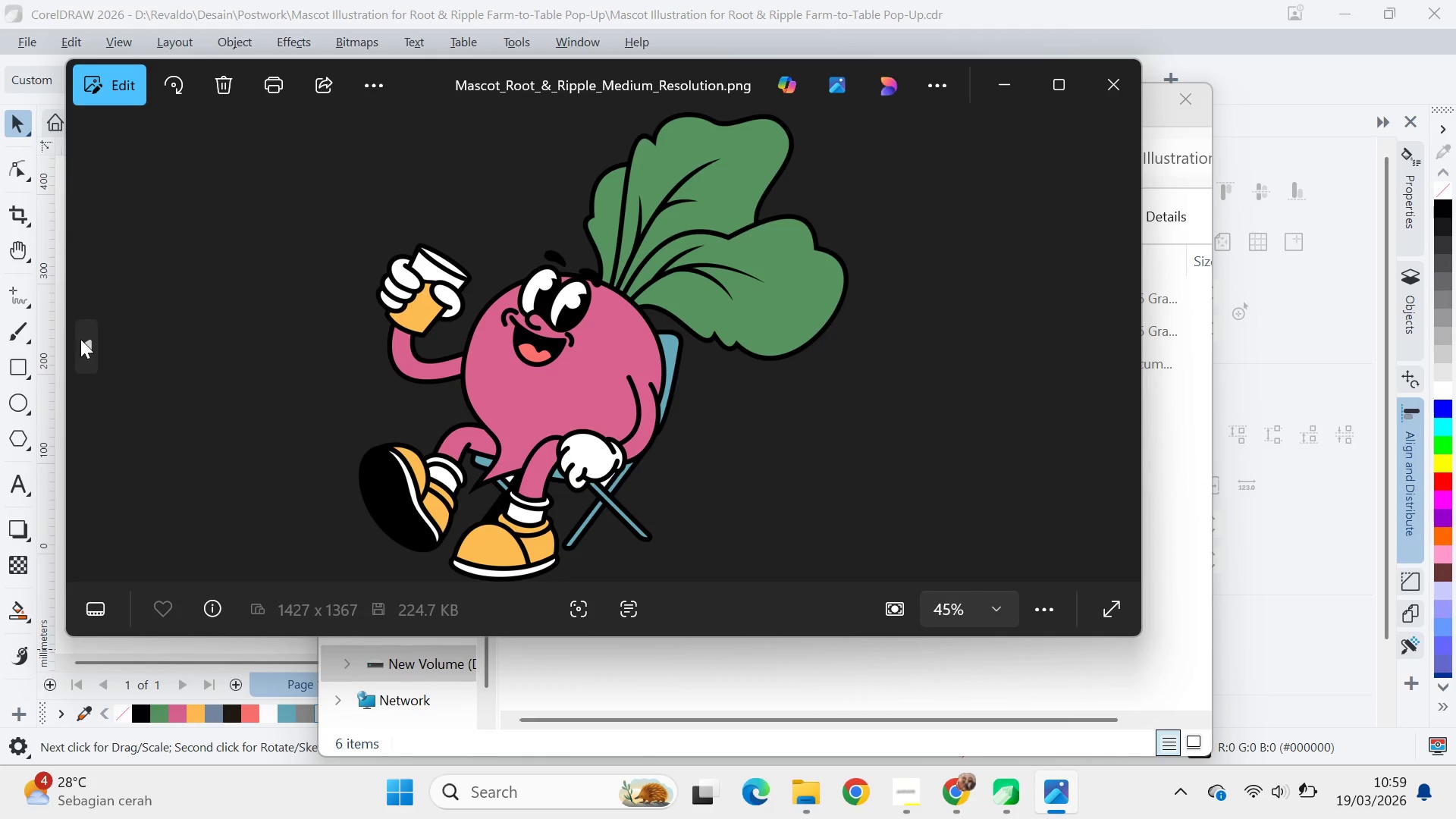 
left_click([83, 339])
 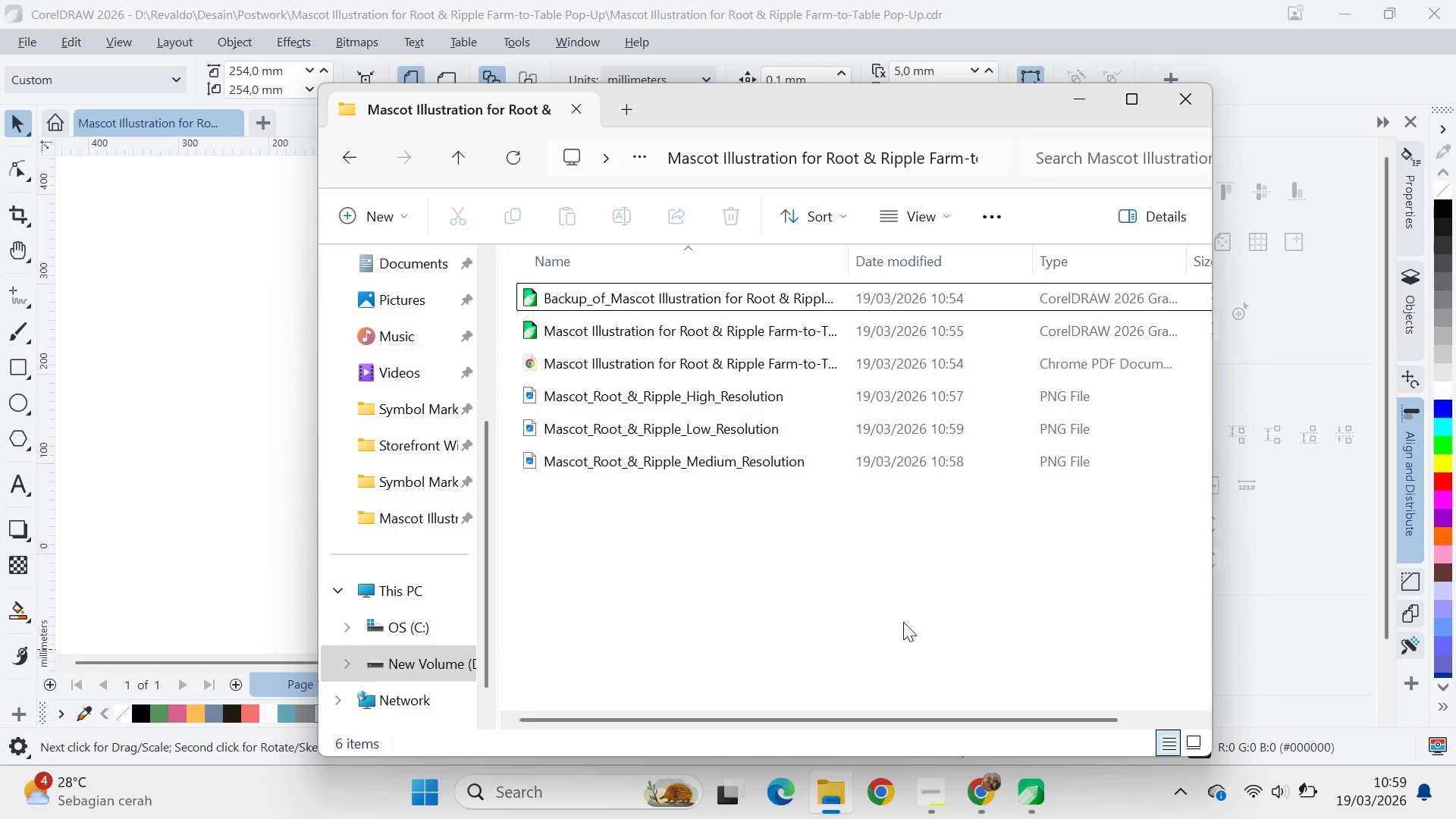 
left_click([228, 271])
 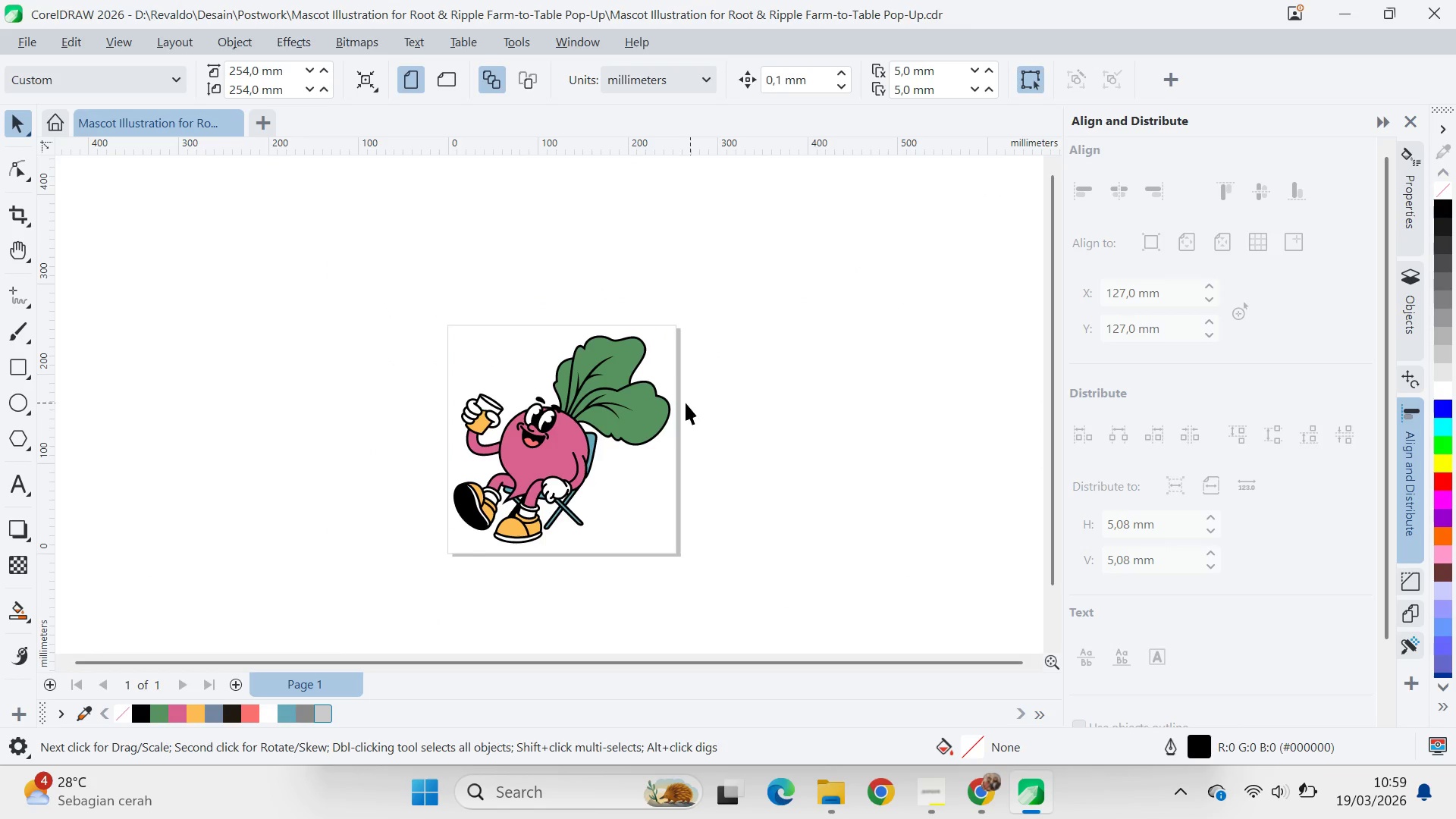 
left_click([656, 419])
 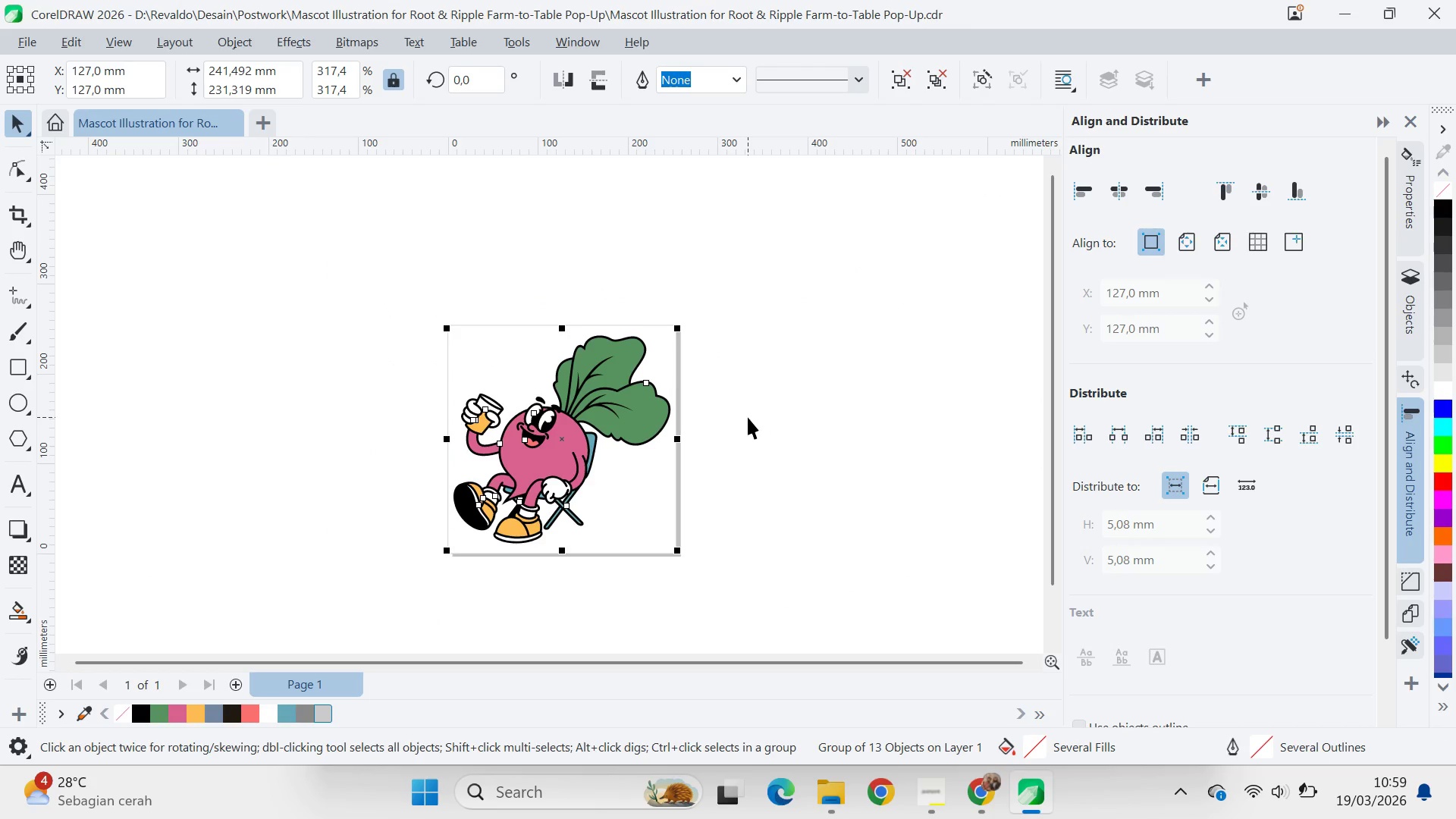 
wait(5.42)
 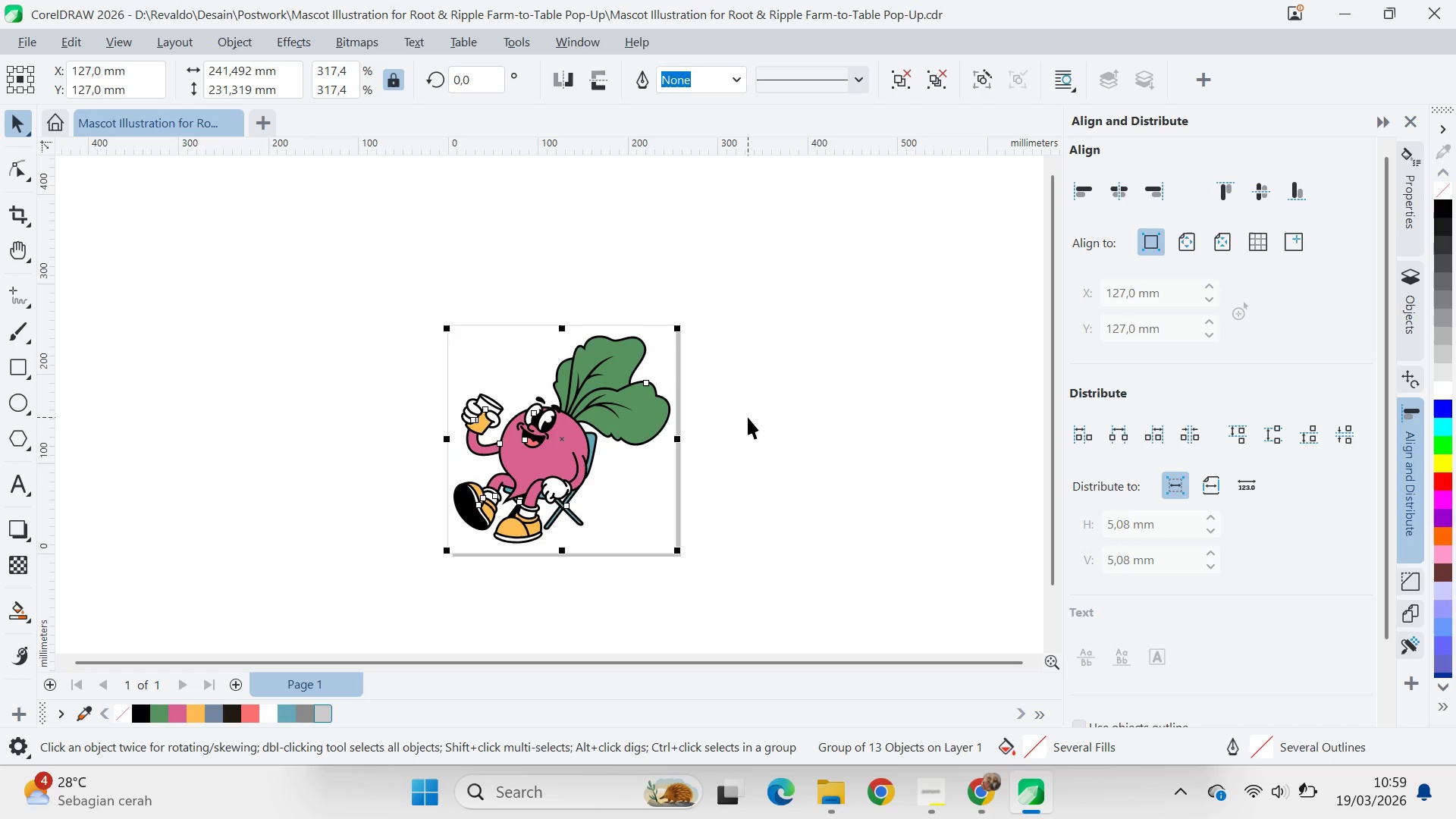 
key(Control+Shift+E)
 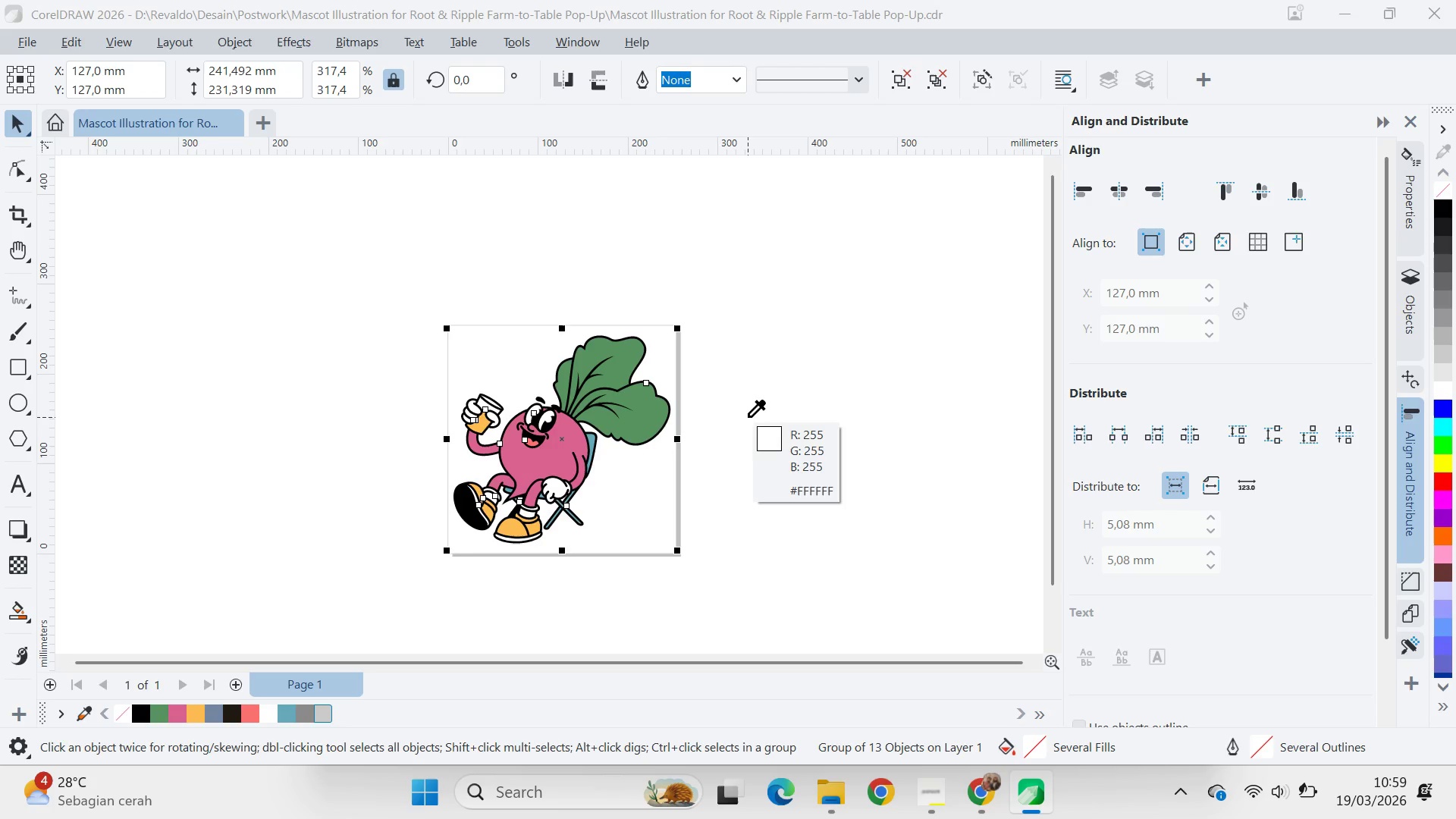 
key(V)
 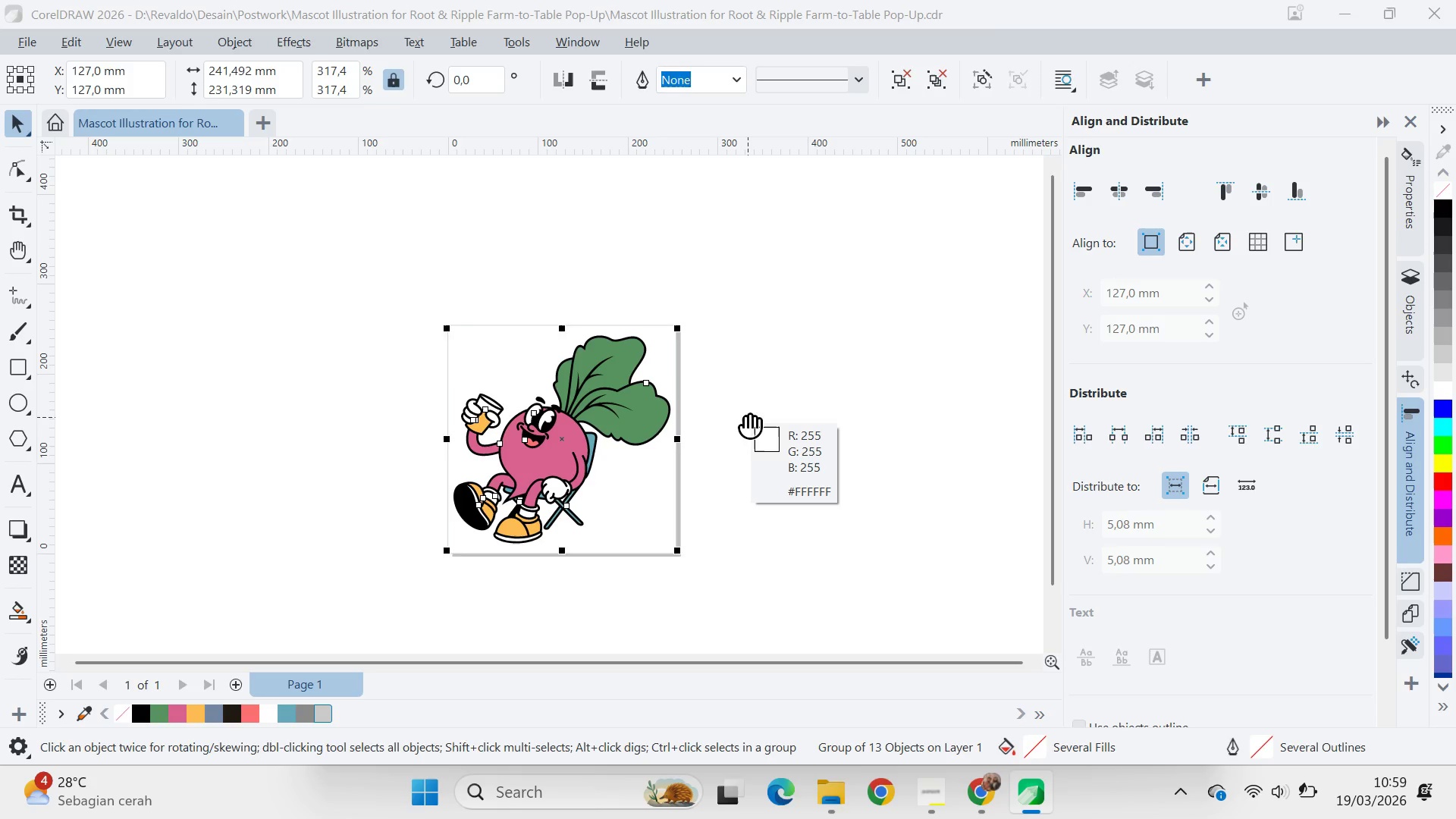 
key(Q)
 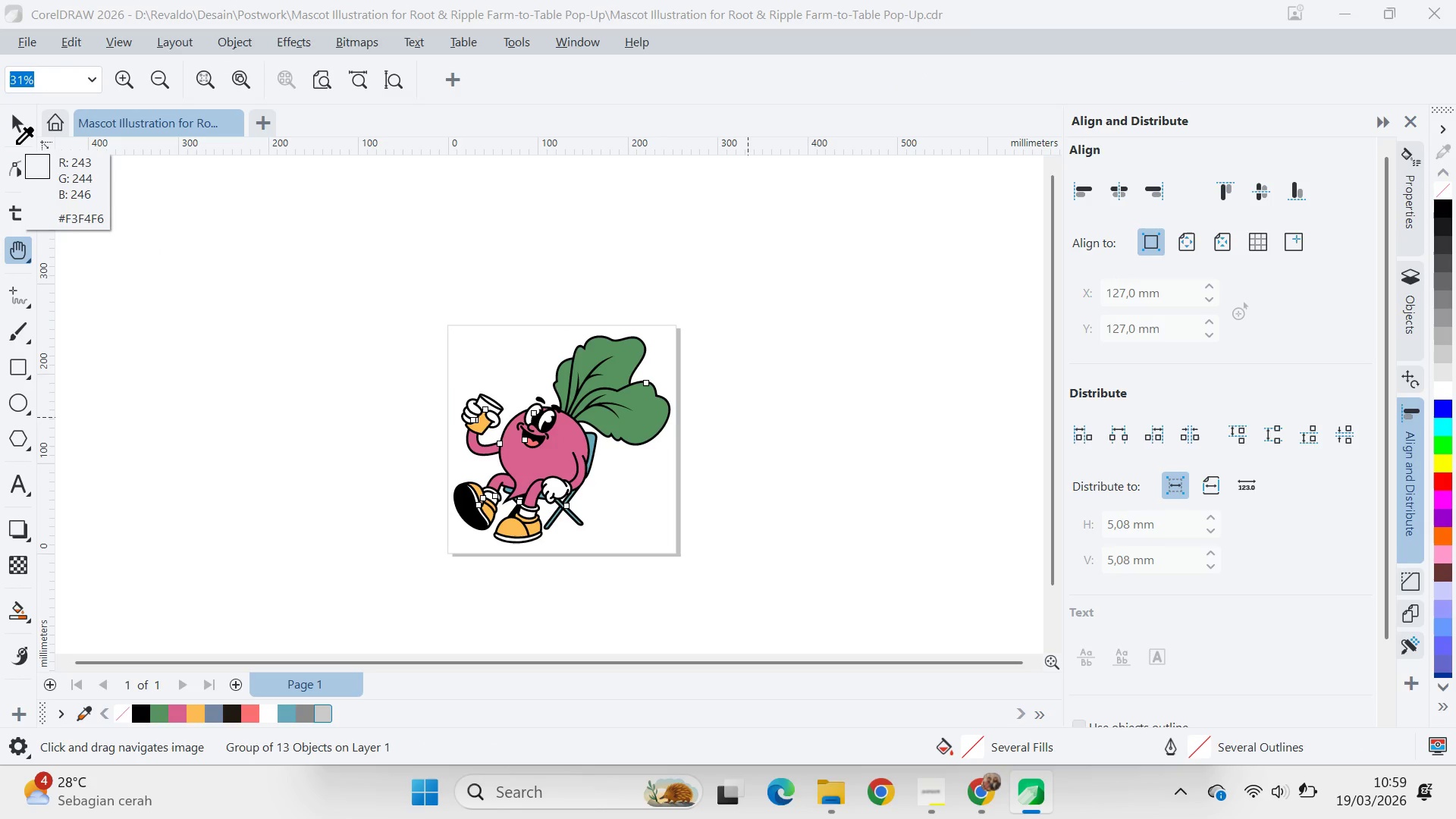 
key(Control+ControlLeft)
 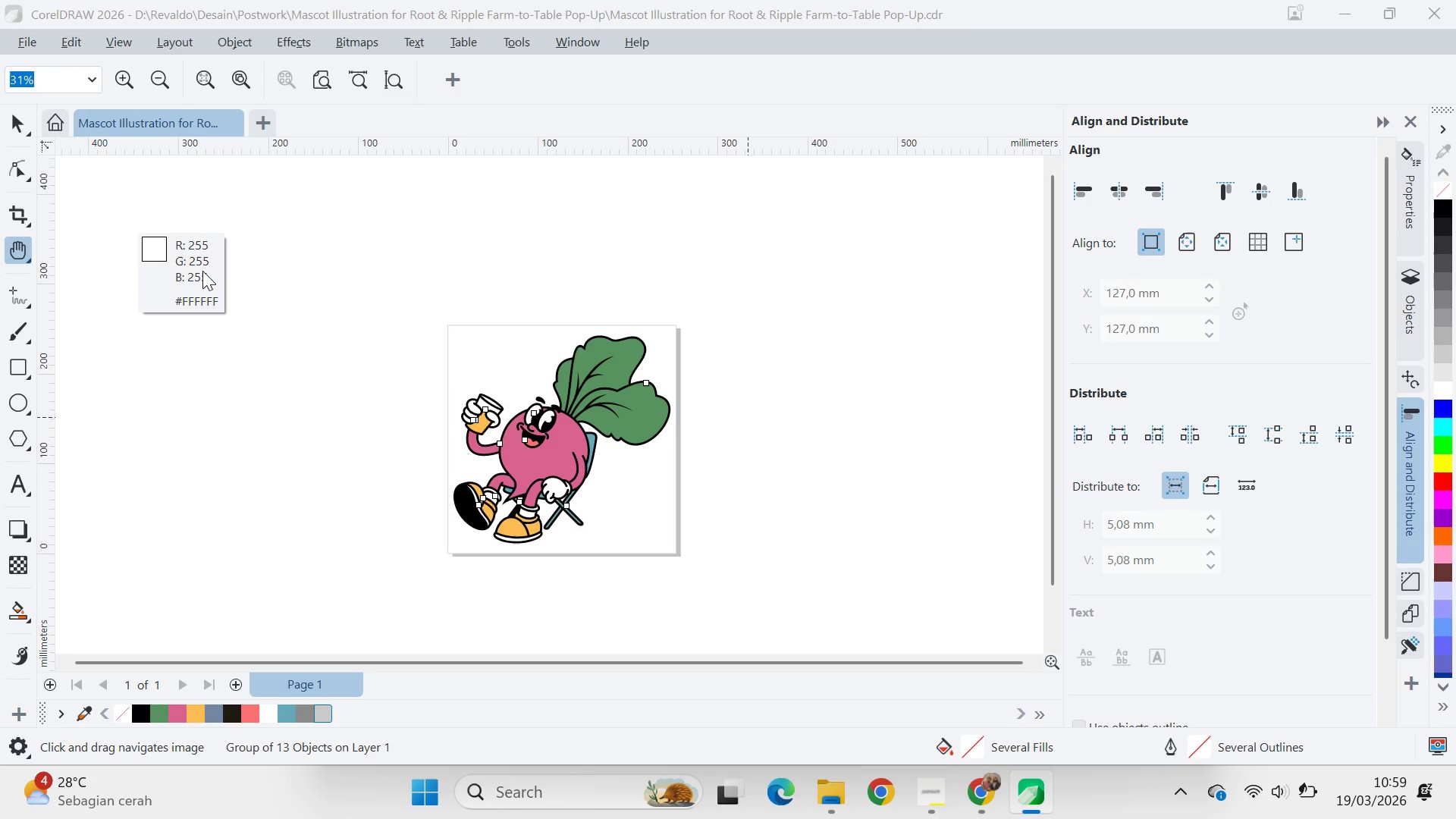 
left_click([202, 271])
 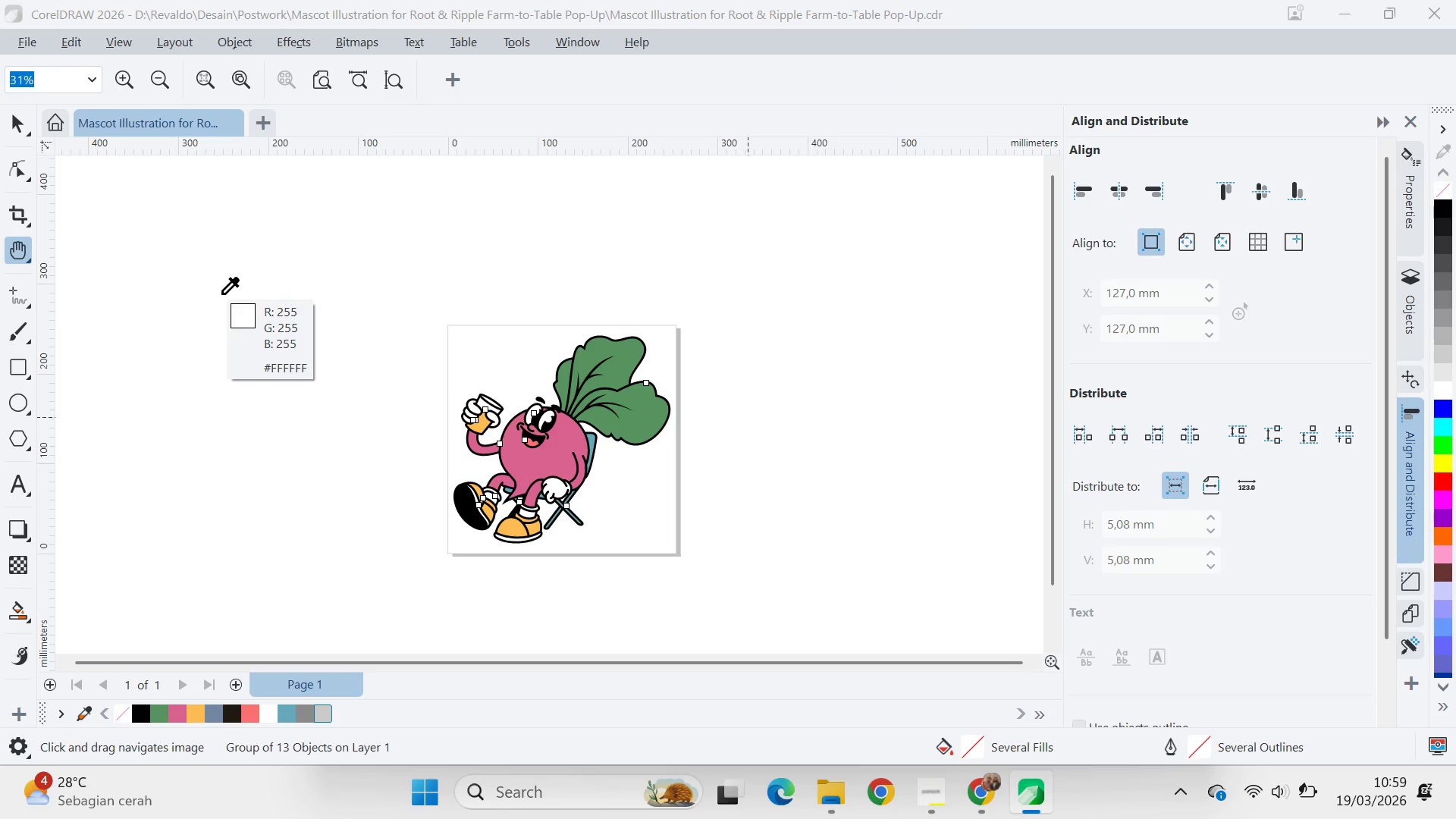 
type(vq)
 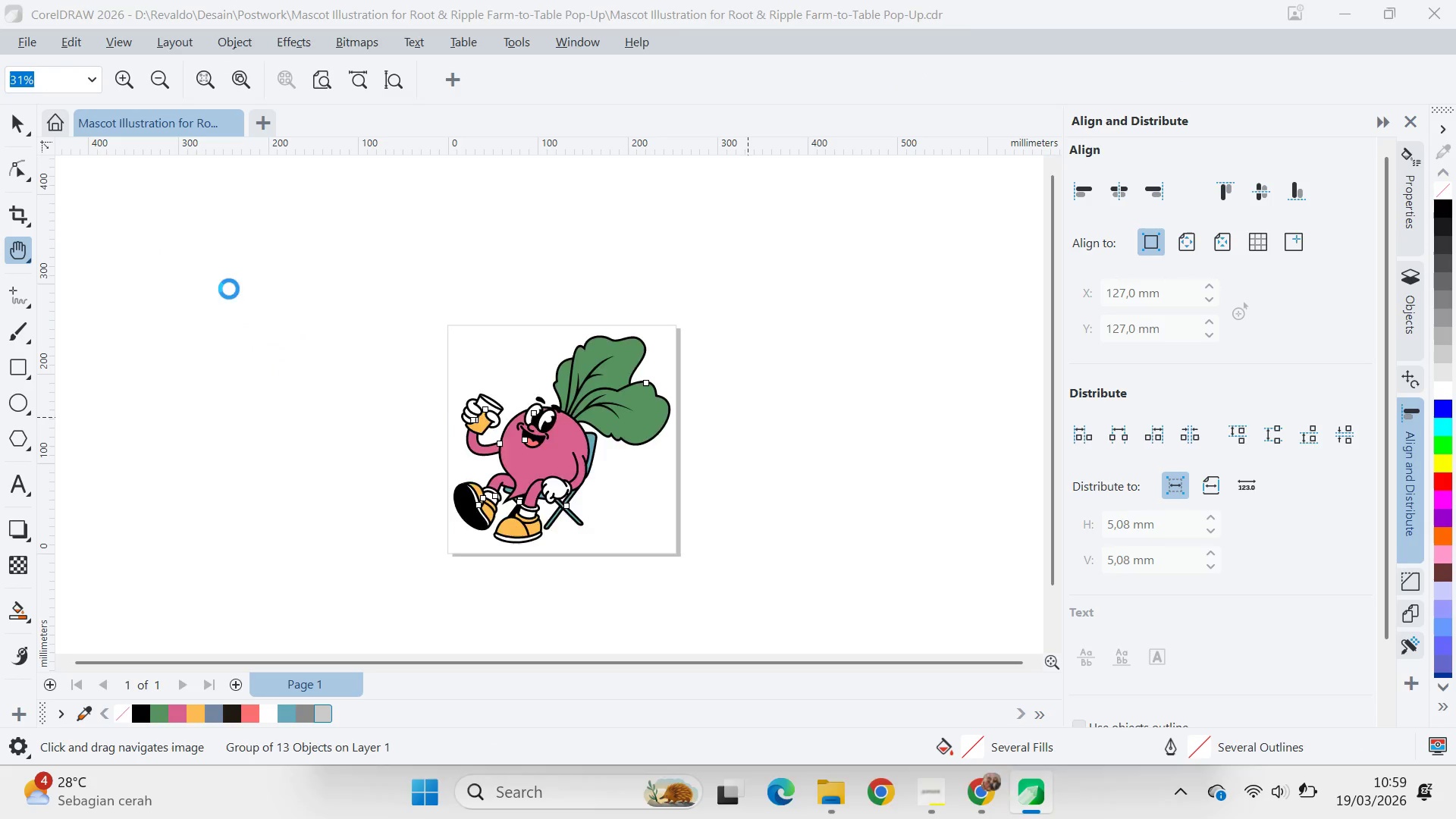 
left_click_drag(start_coordinate=[222, 294], to_coordinate=[236, 281])
 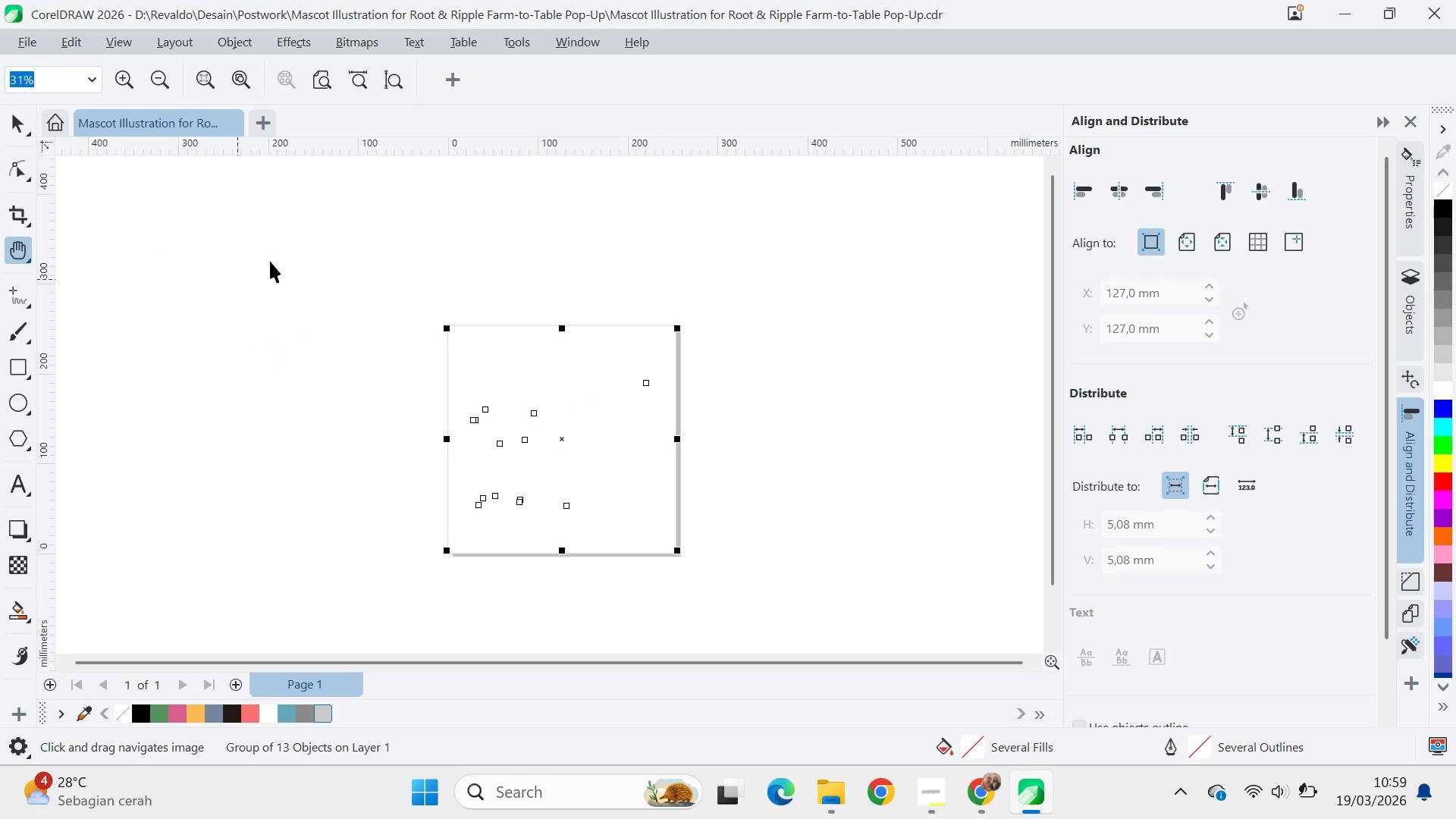 
type(vq)
 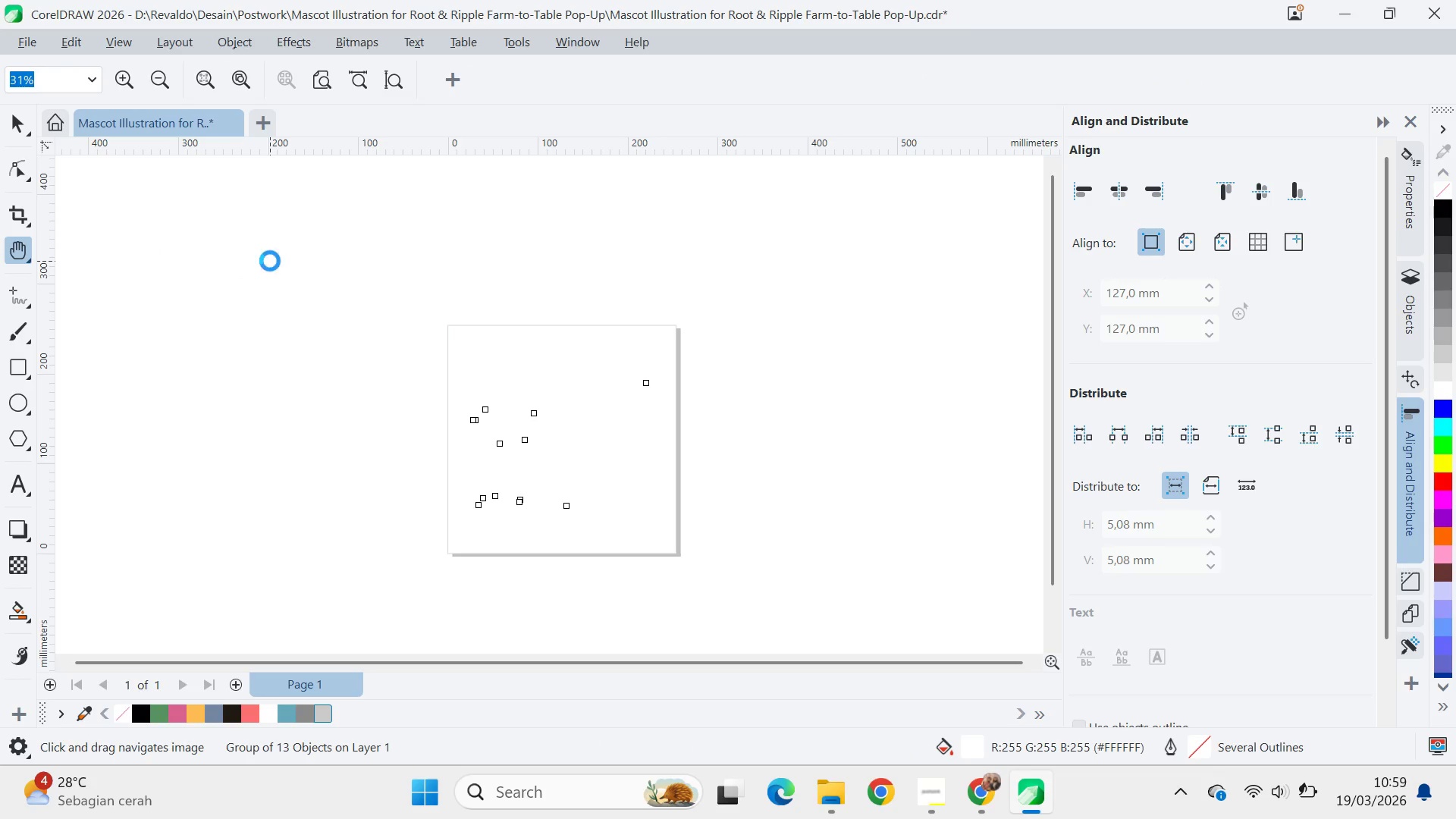 
key(Control+Z)
 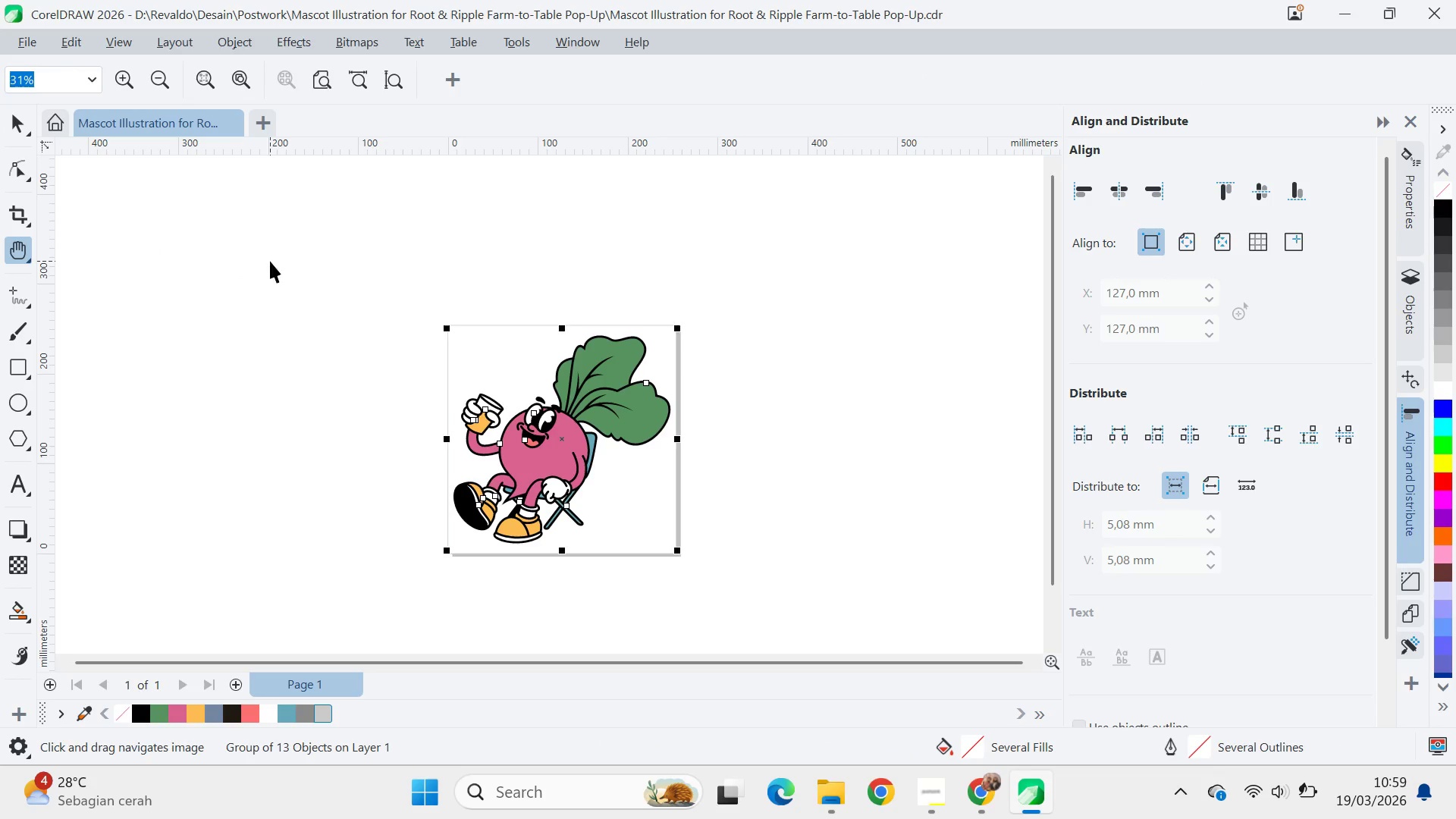 
key(V)
 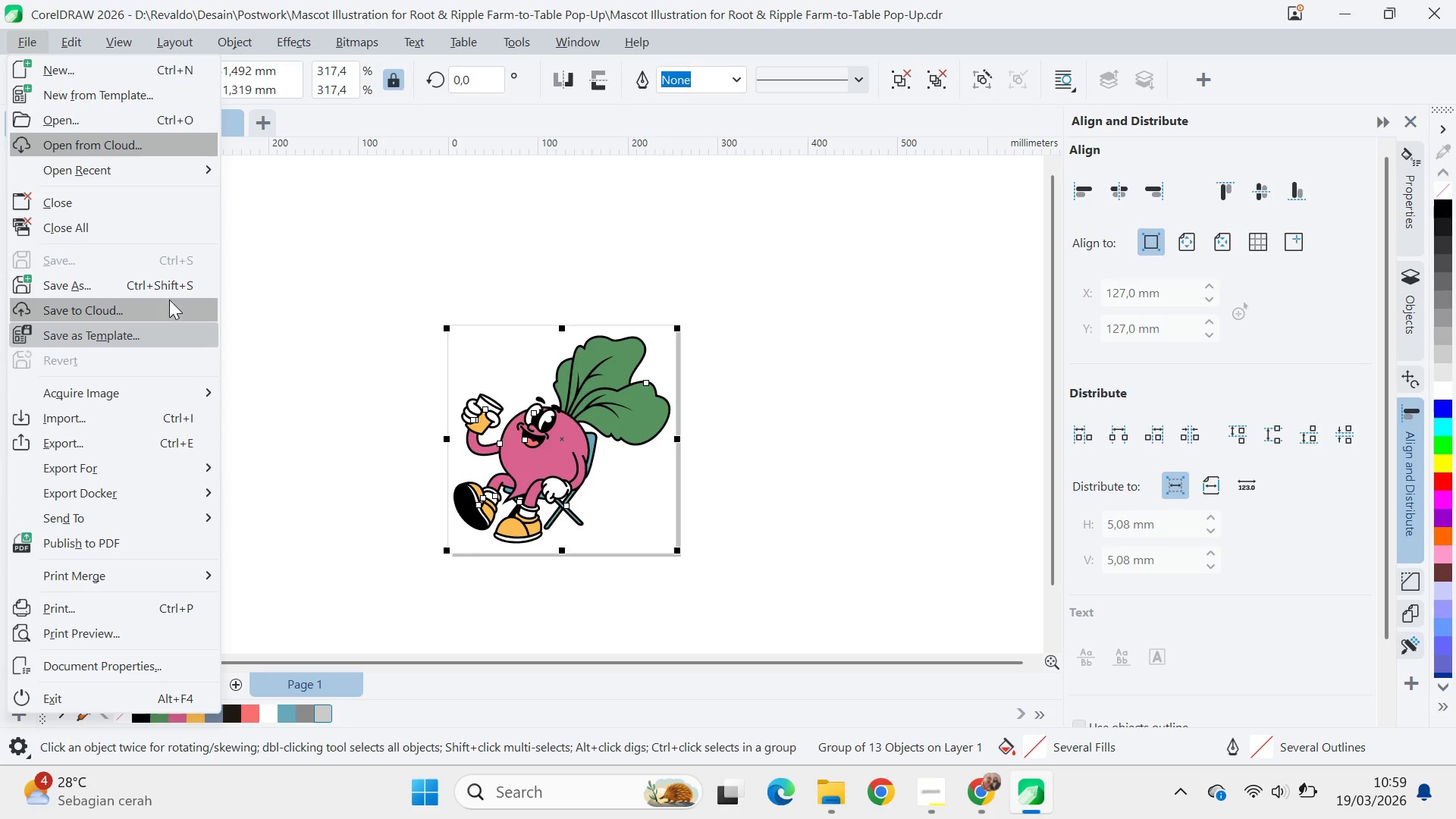 
left_click([182, 441])
 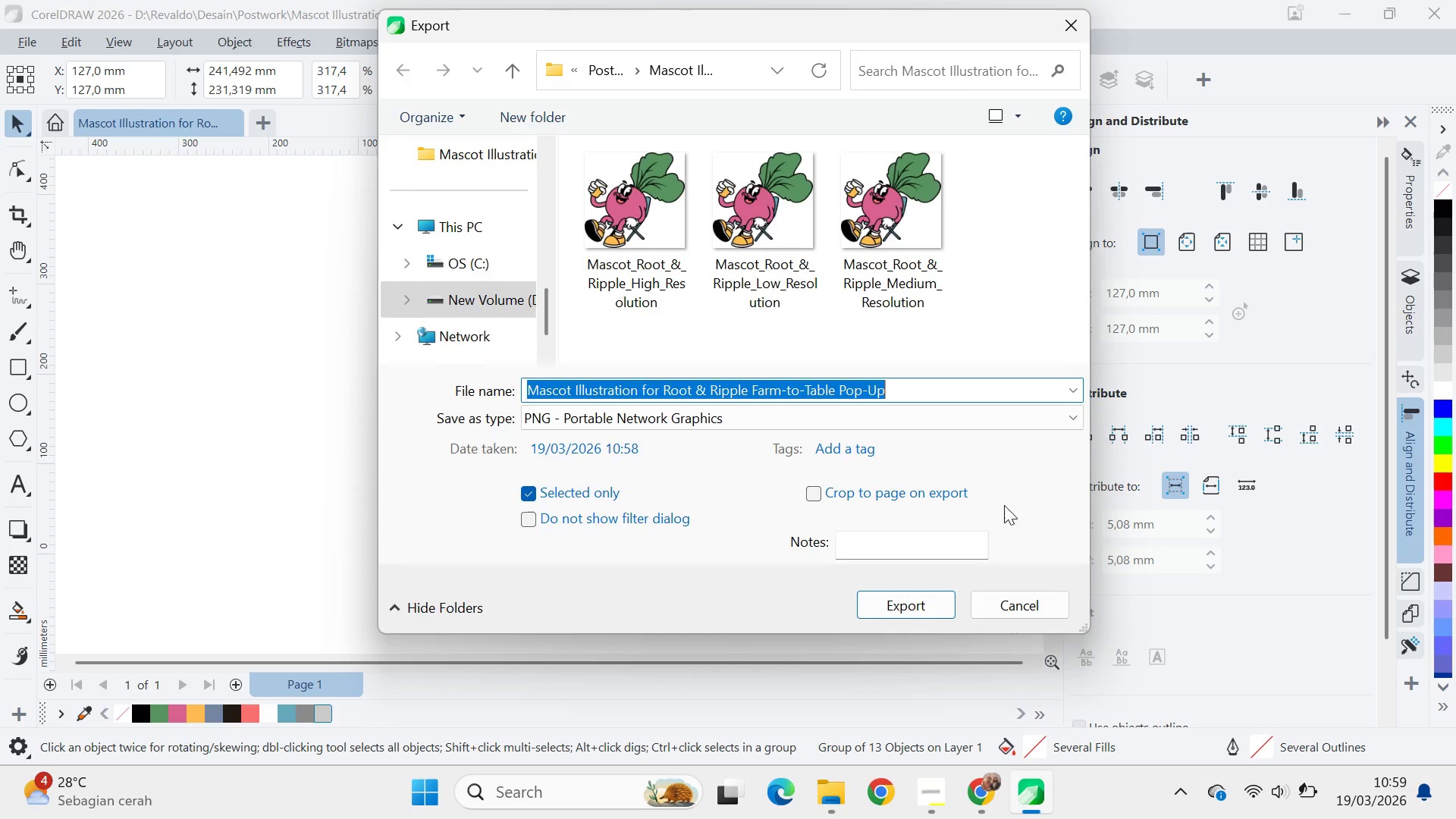 
left_click([1025, 595])
 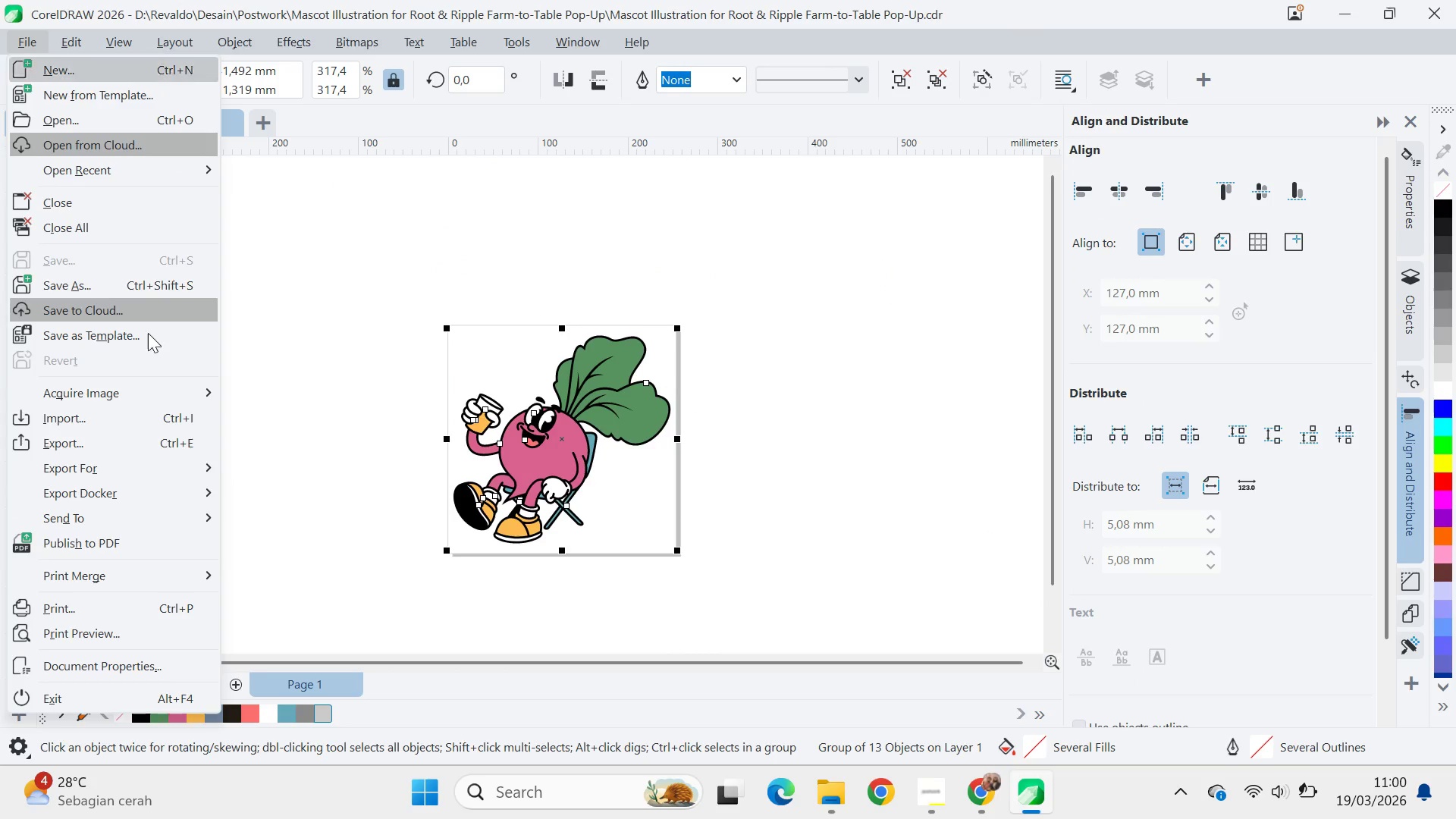 
mouse_move([224, 464])
 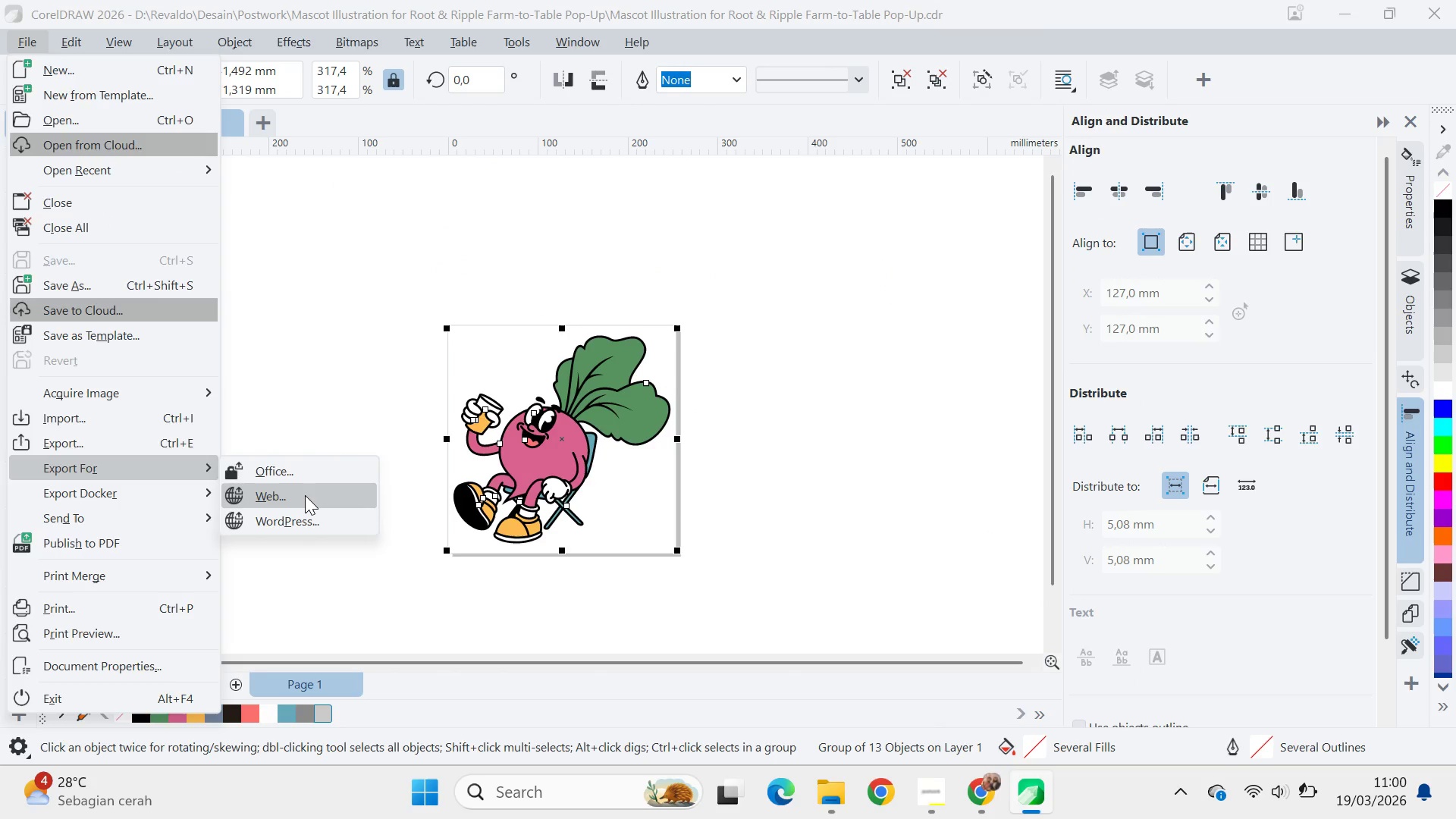 
left_click([305, 495])
 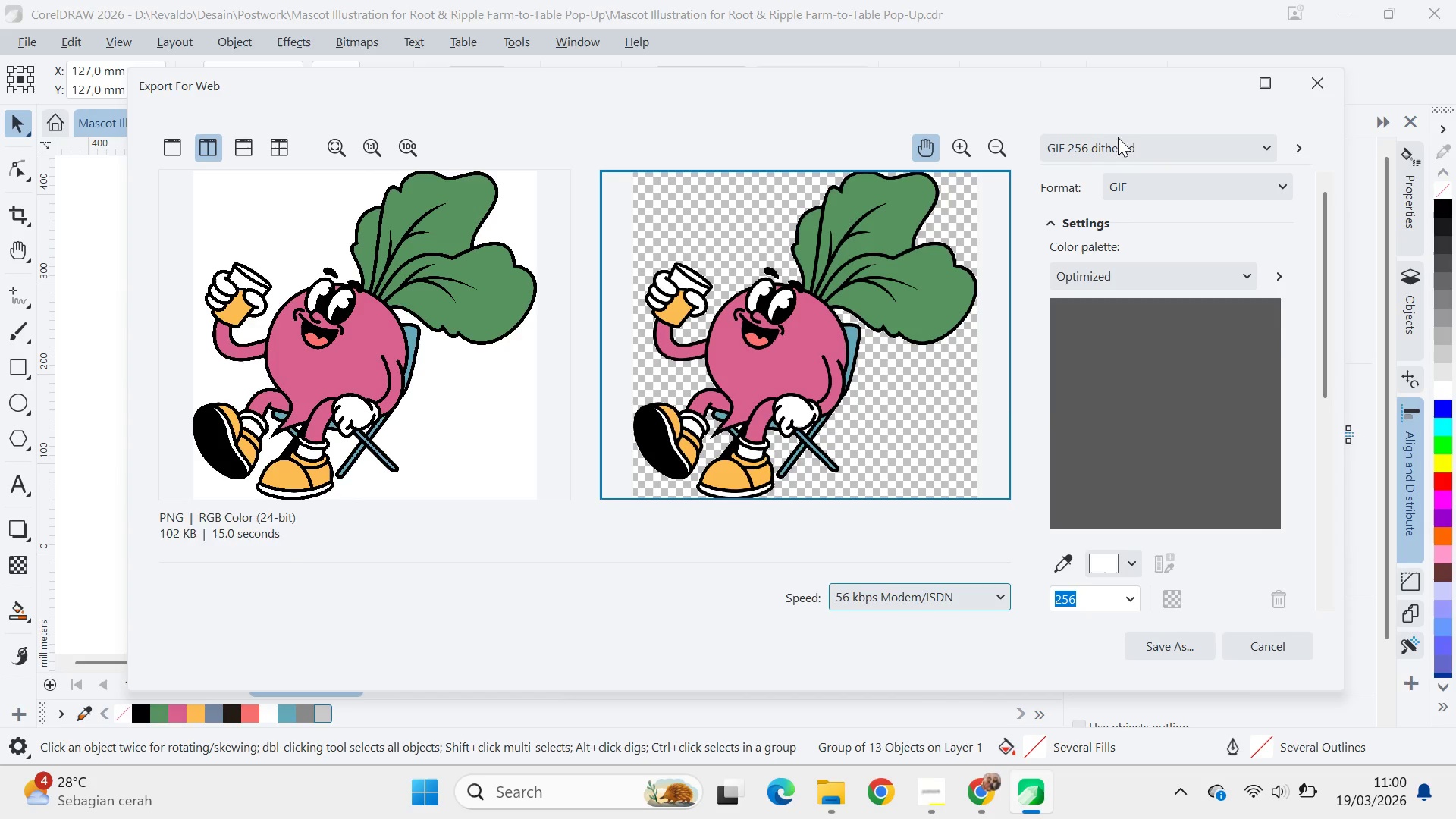 
mouse_move([1145, 171])
 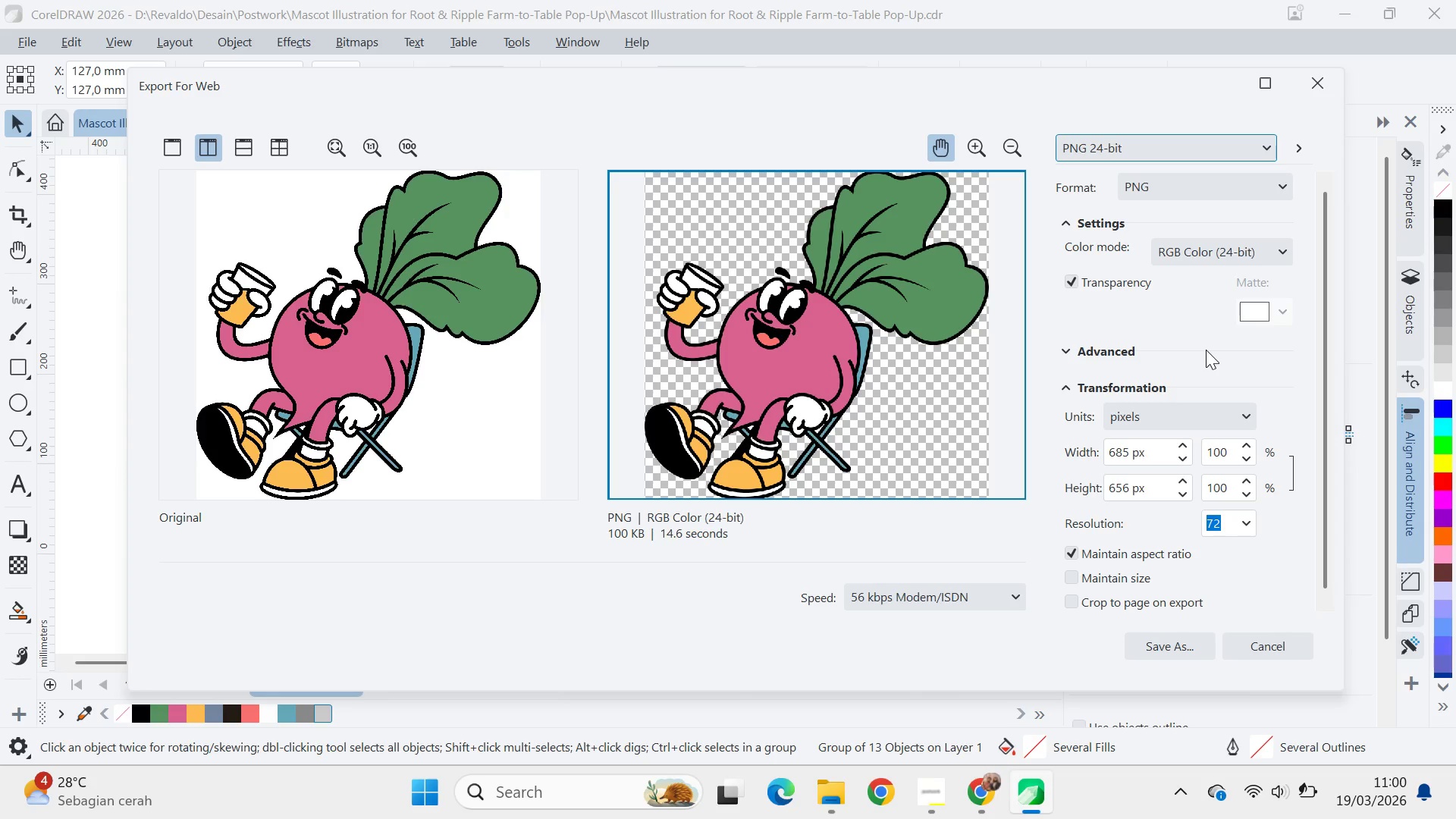 
wait(9.61)
 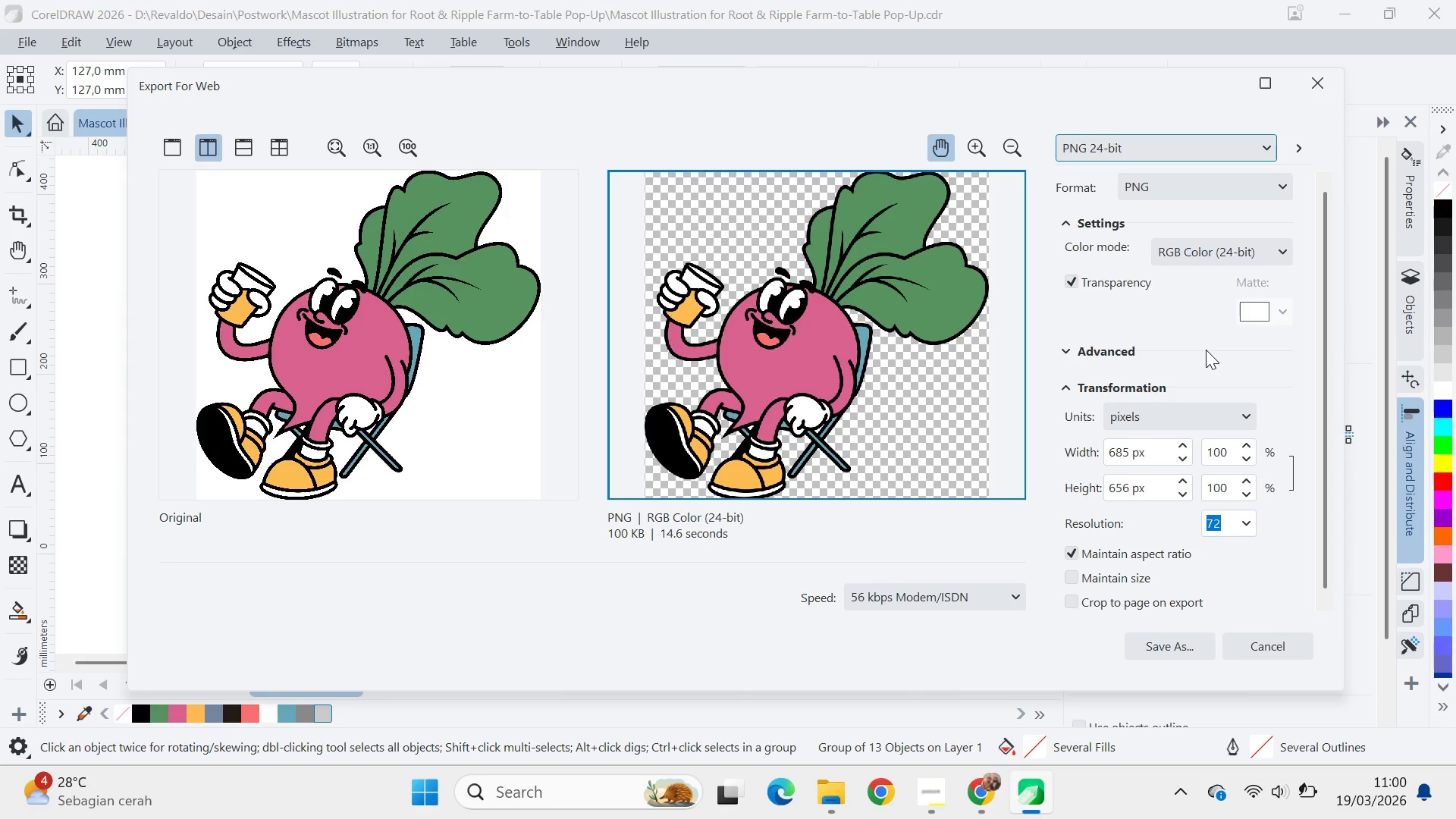 
left_click([1192, 577])
 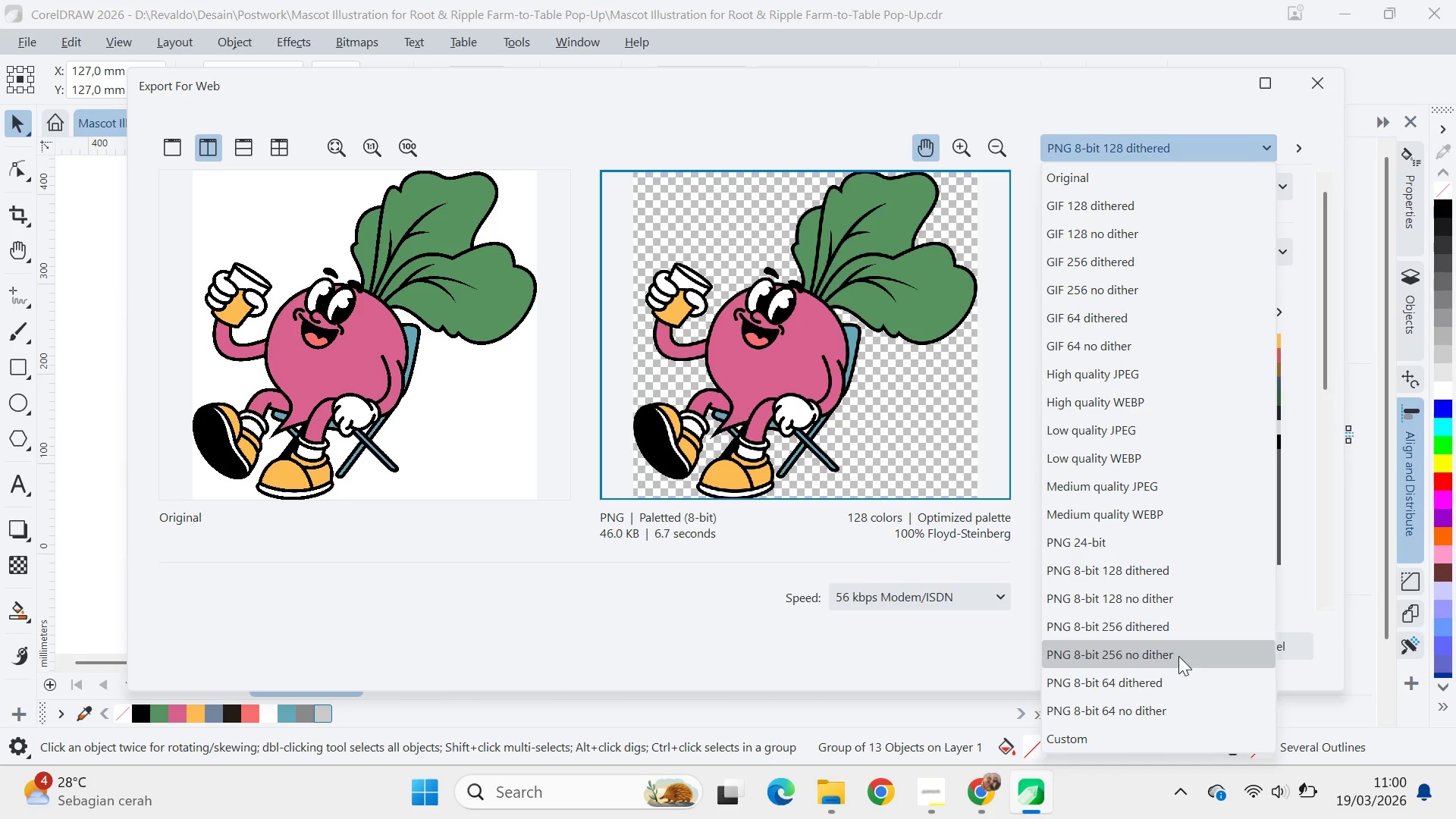 
left_click([1179, 700])
 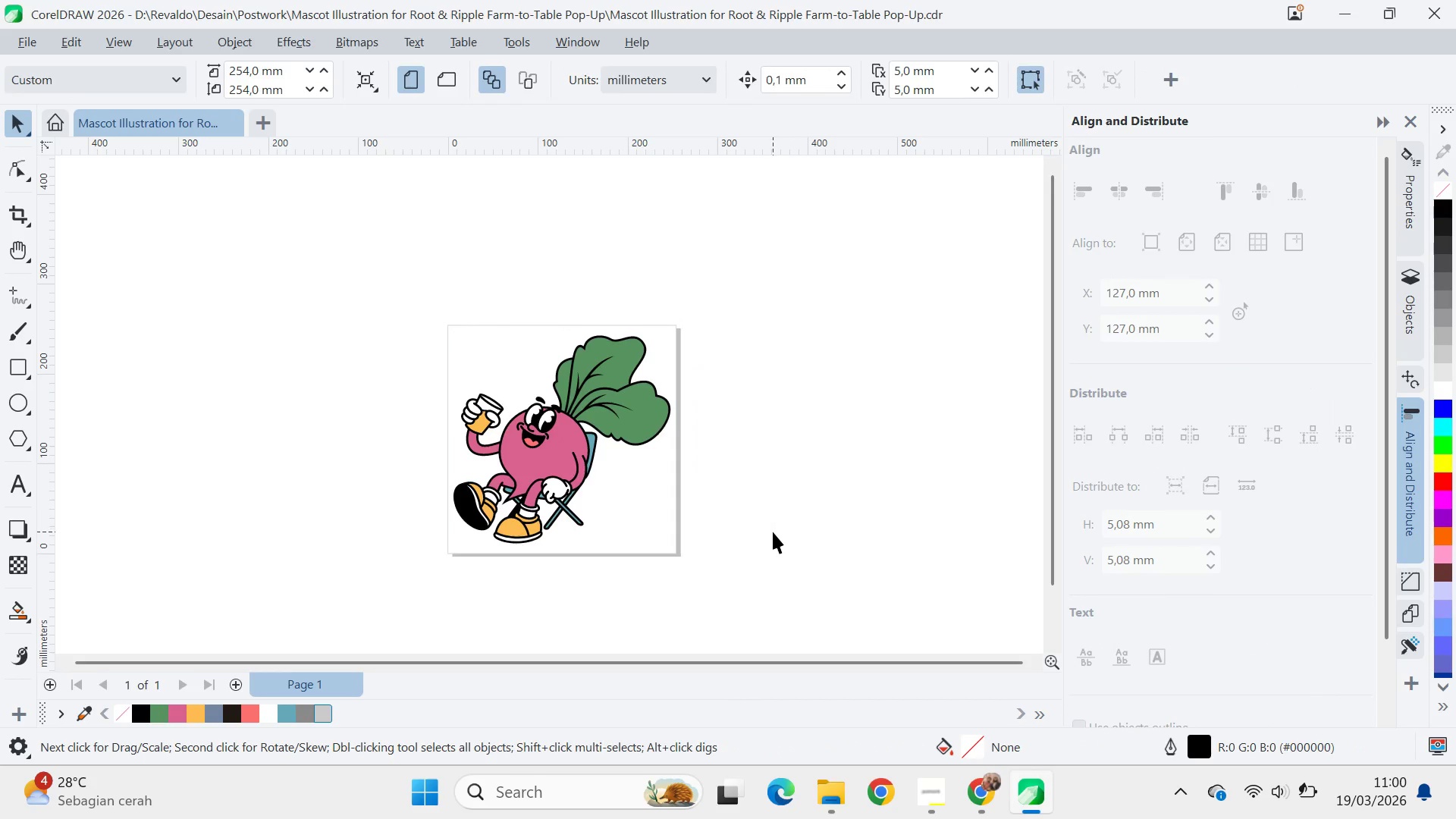 
key(Alt+AltLeft)
 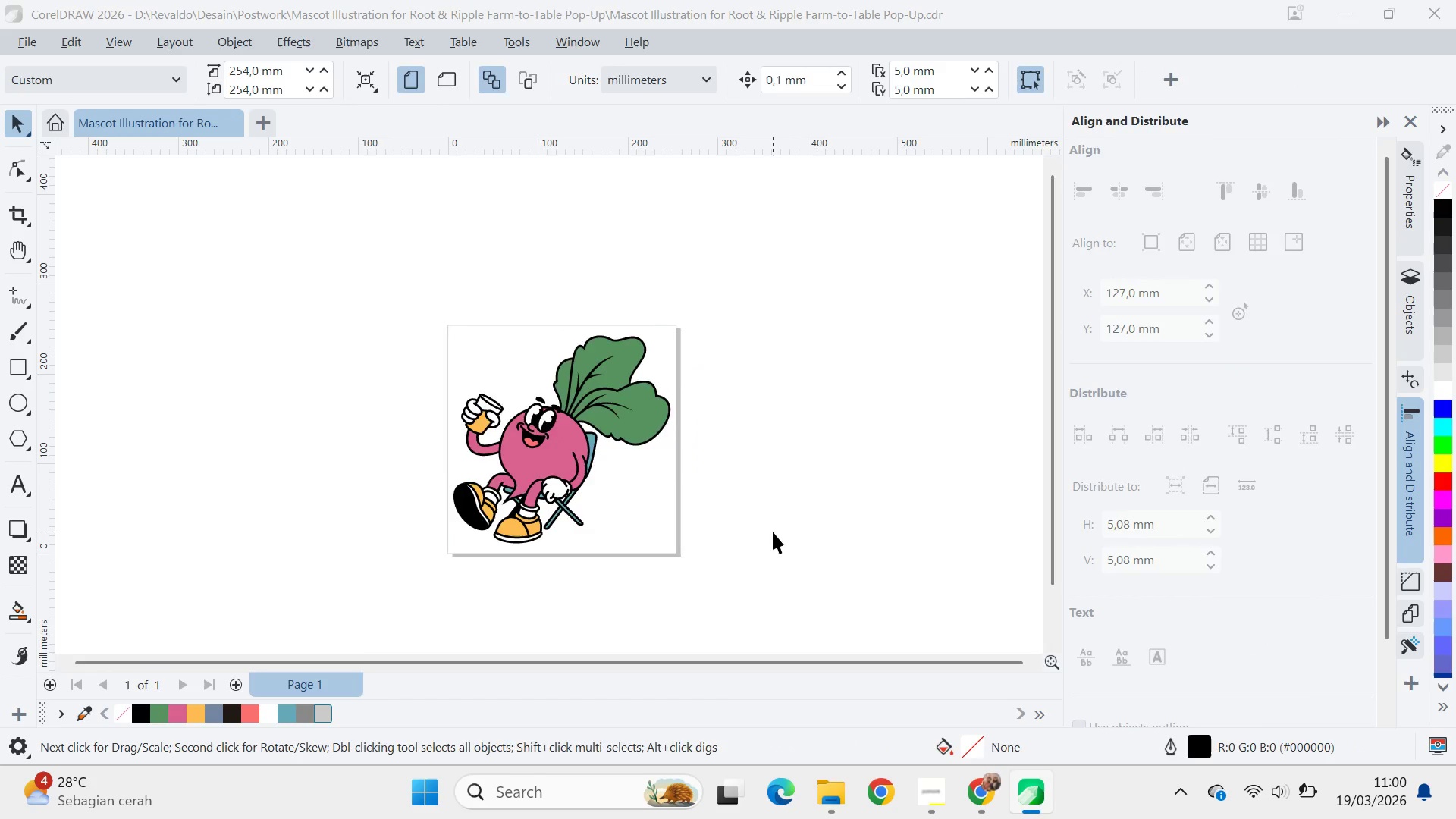 
key(Alt+Tab)
 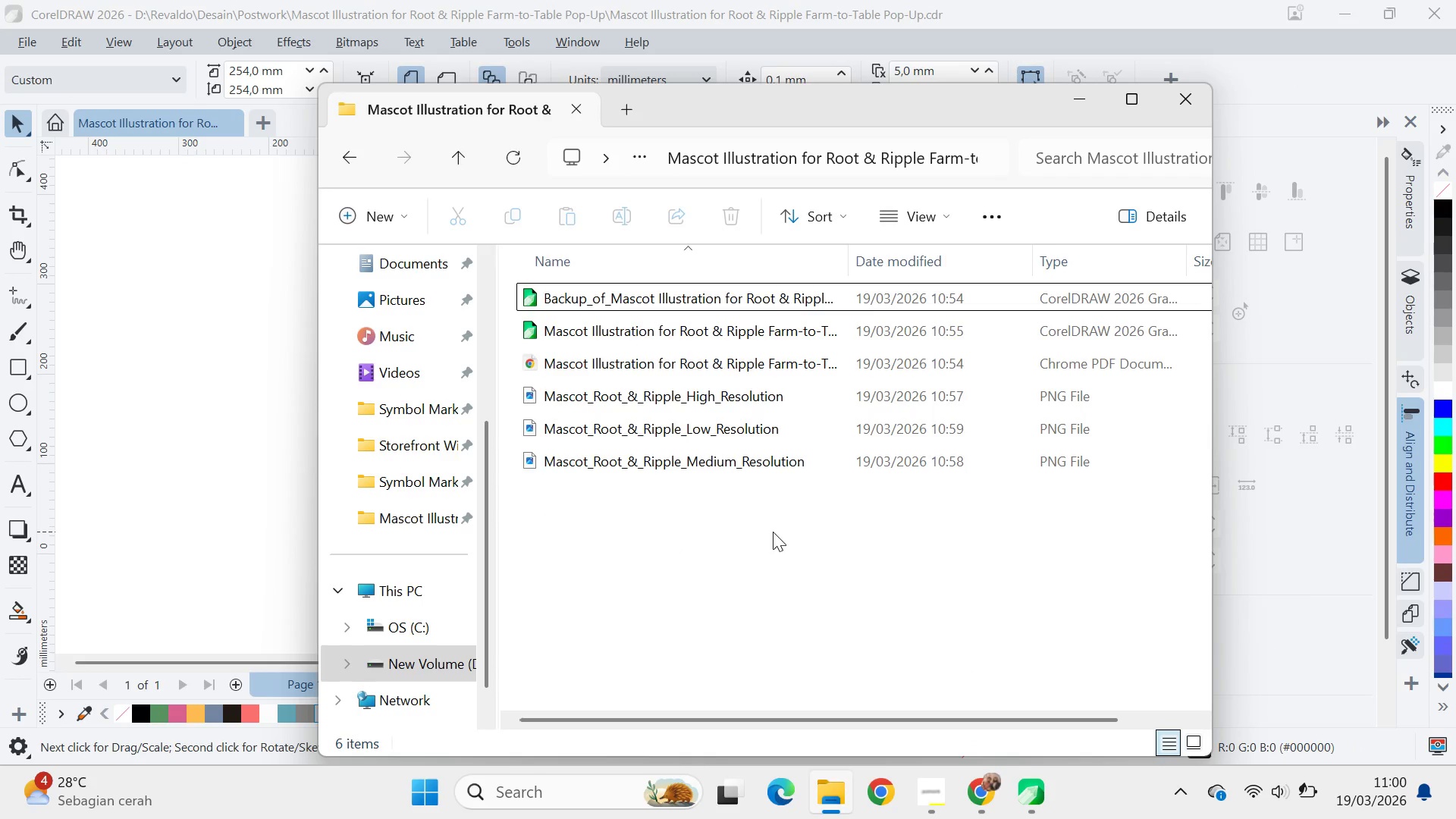 
key(Alt+Tab)
 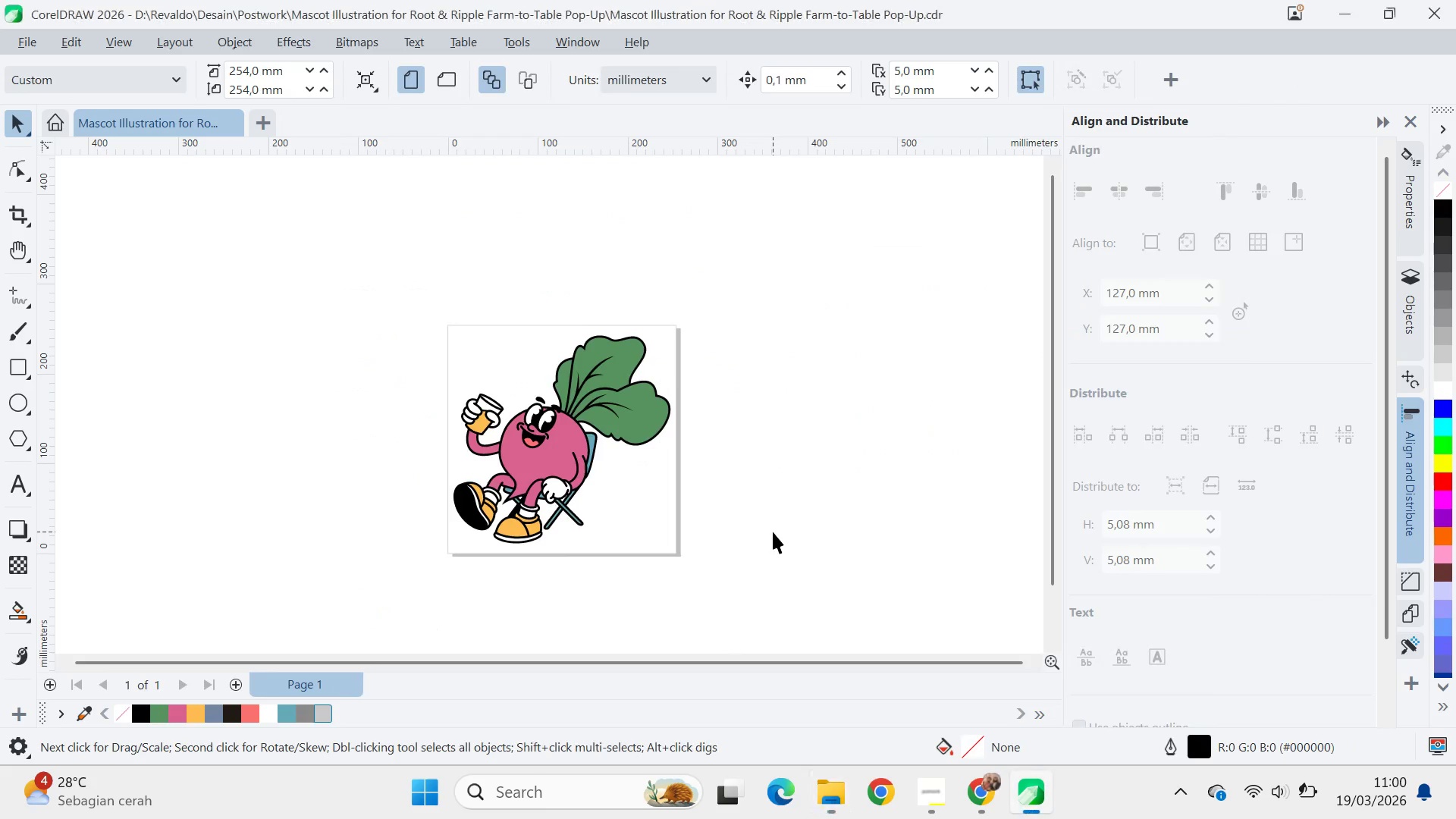 
key(Alt+Tab)
 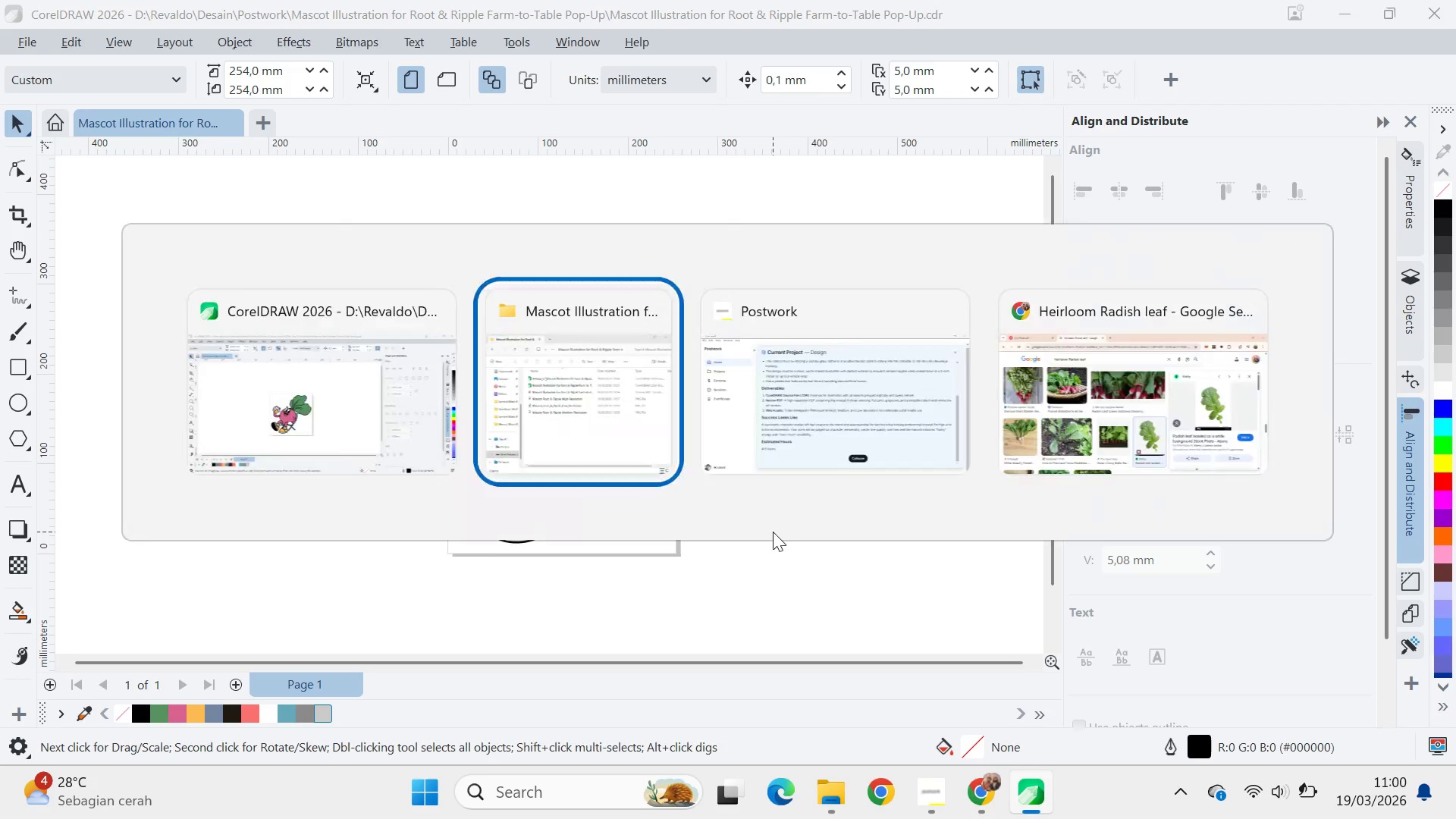 
key(Alt+Tab)